 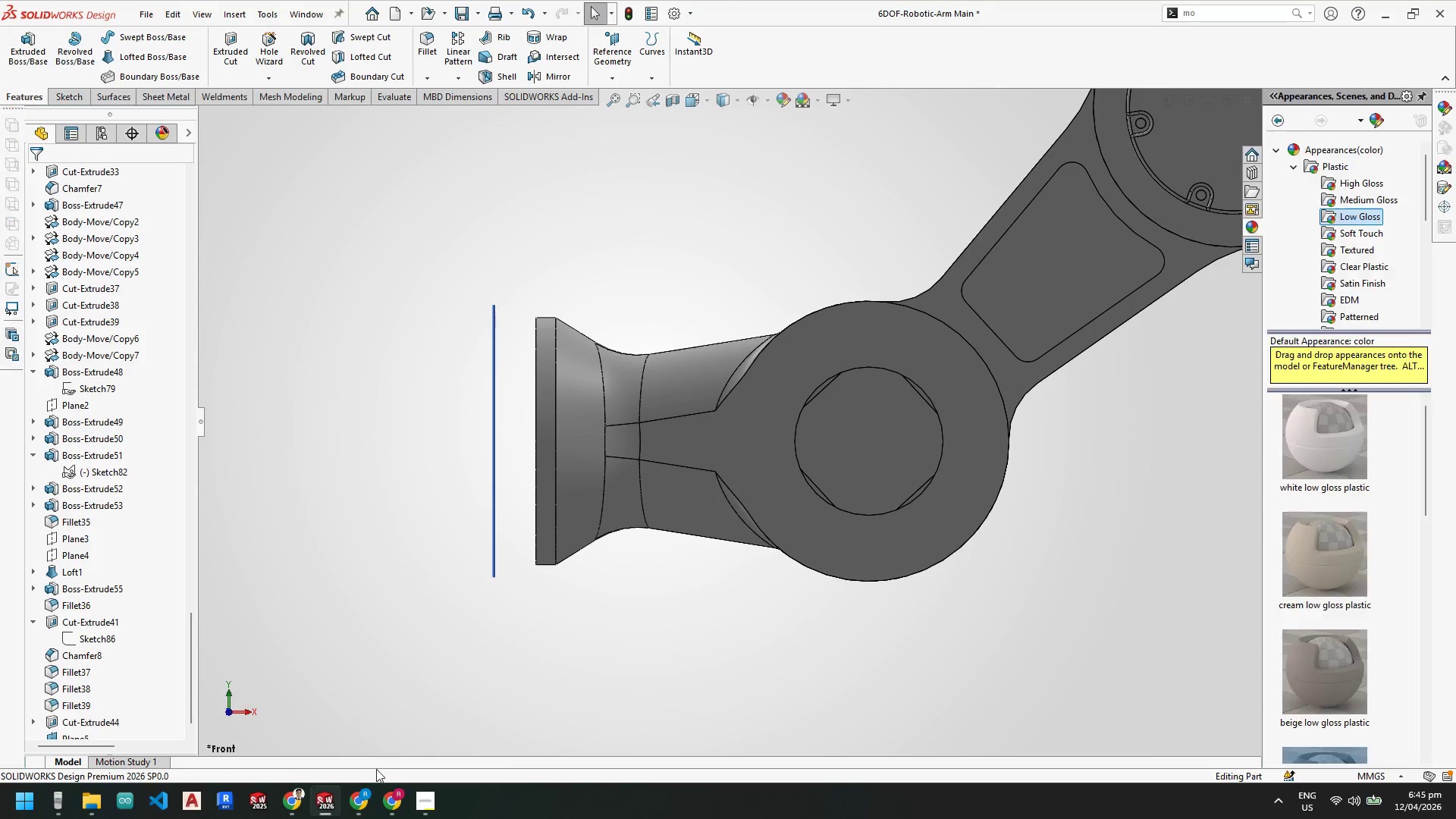 
scroll: coordinate [576, 639], scroll_direction: down, amount: 1.0
 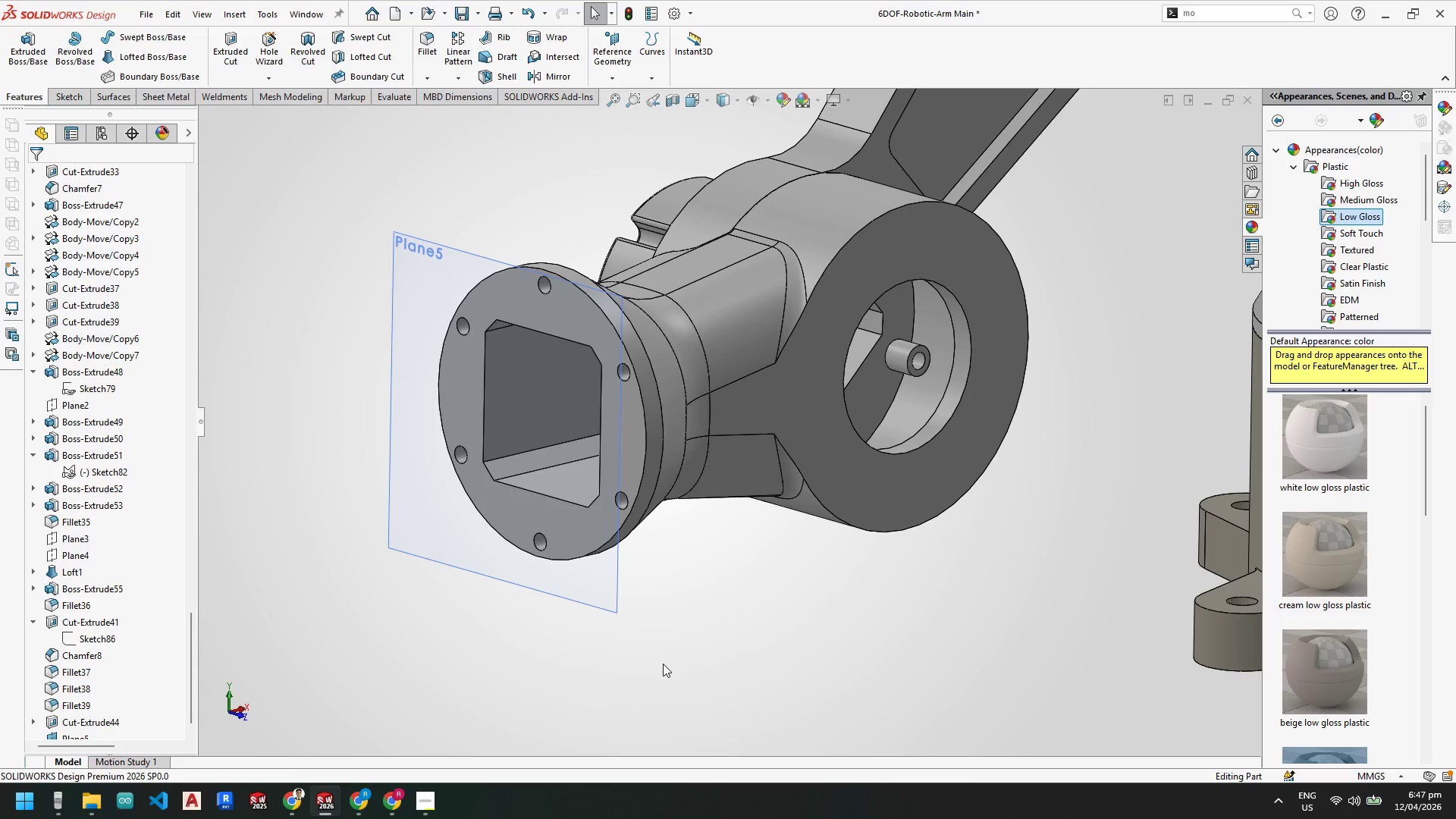 
wait(84.73)
 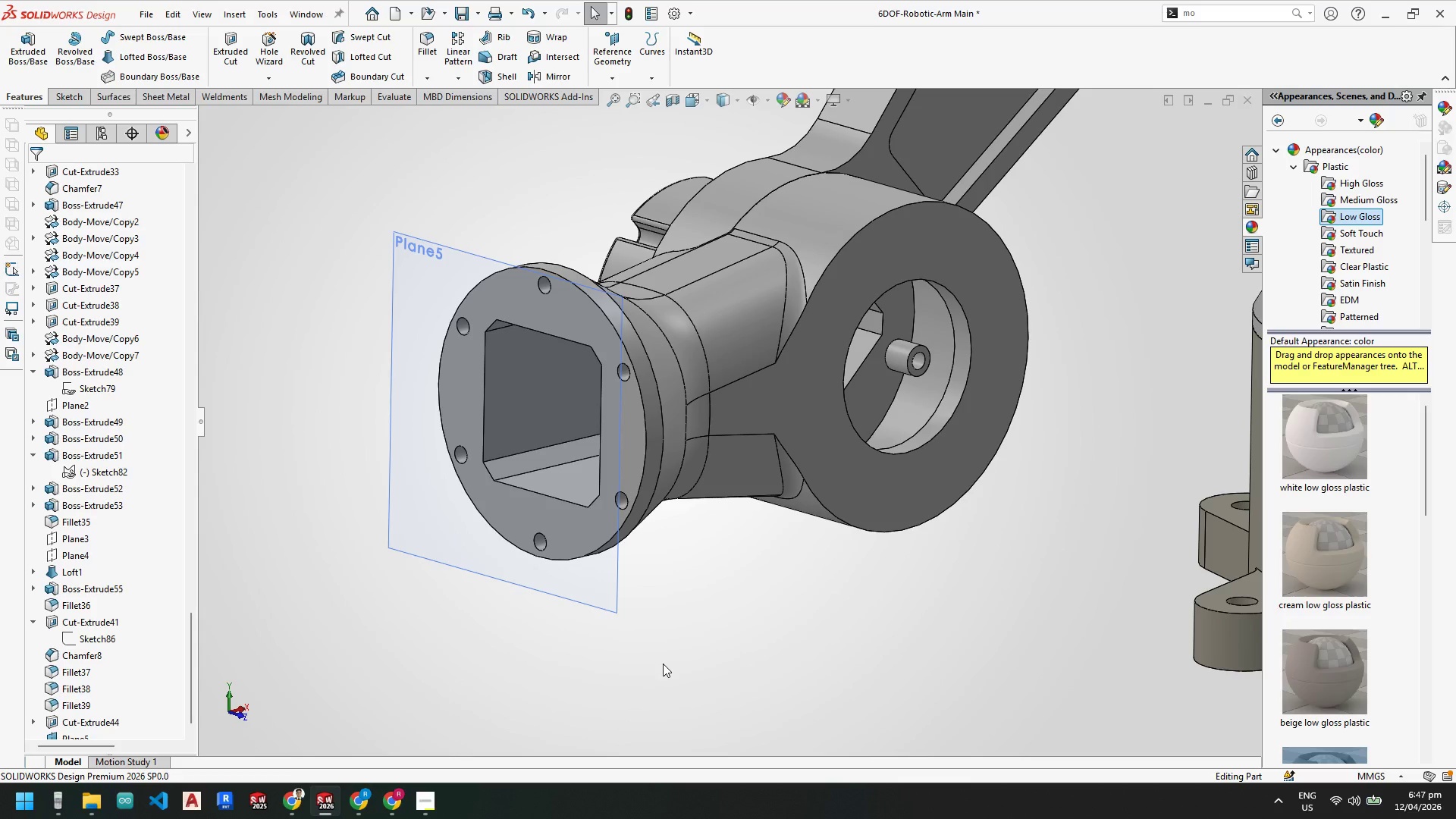 
key(Escape)
 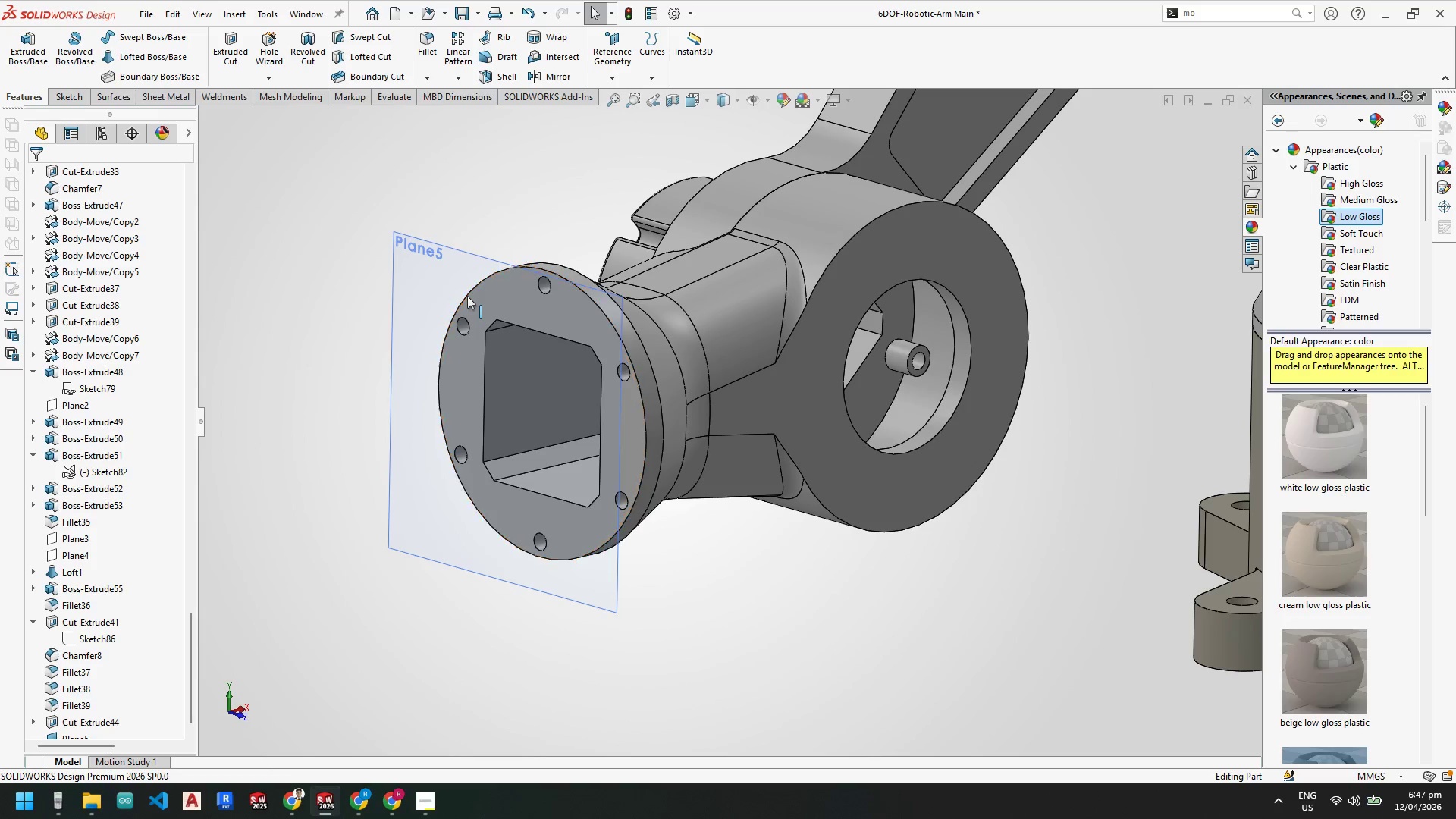 
key(Escape)
 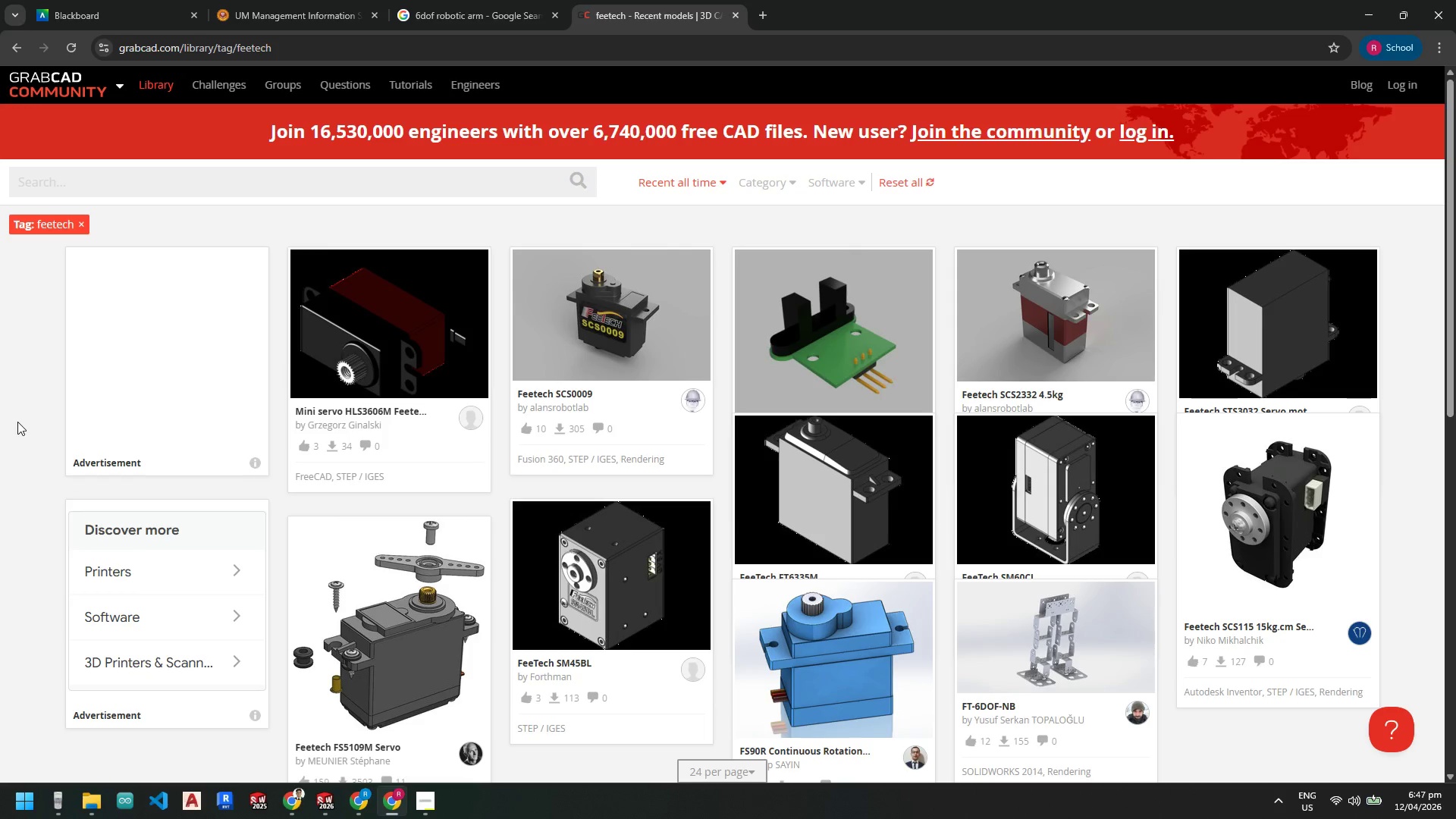 
wait(25.75)
 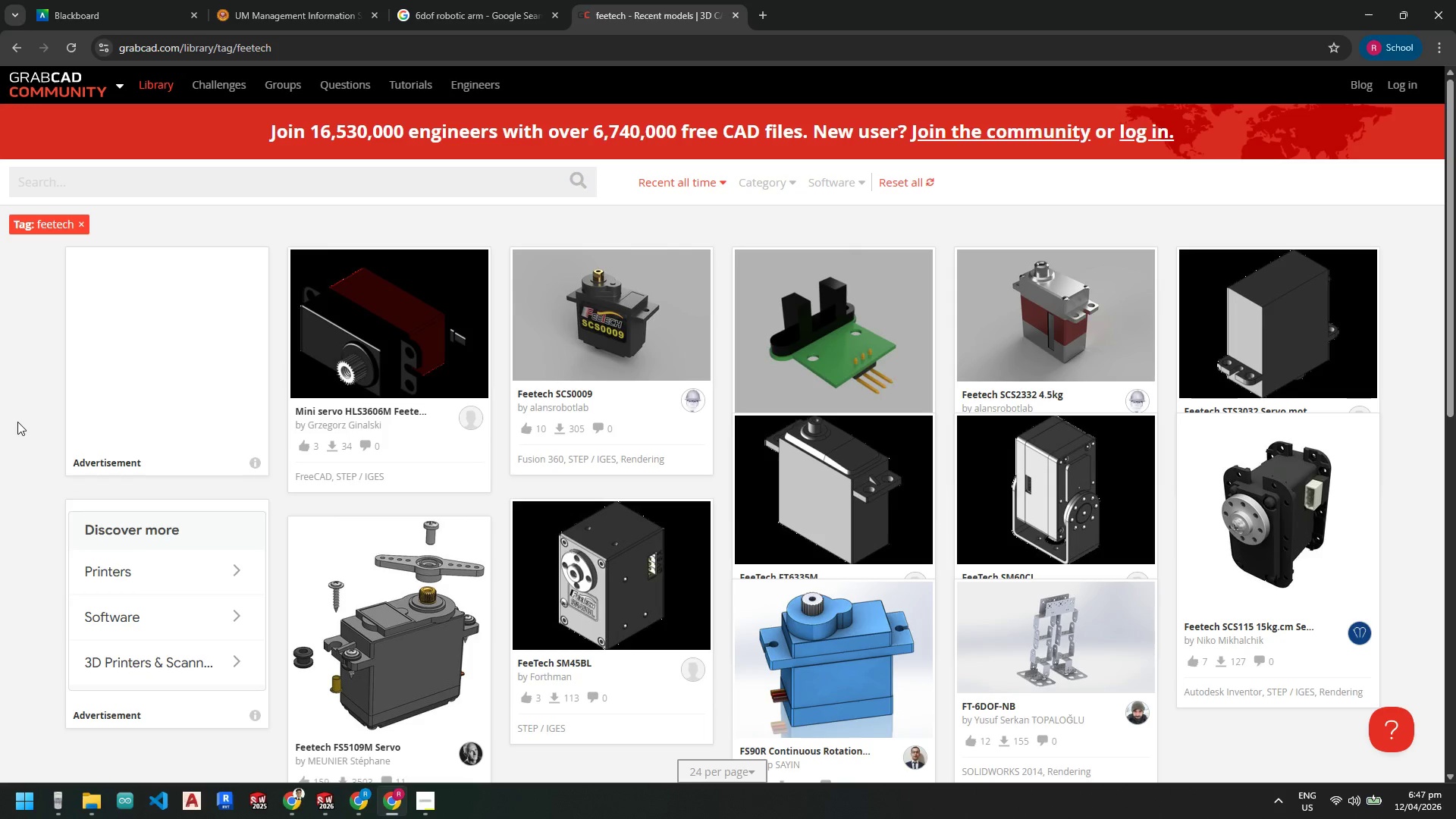 
scroll: coordinate [869, 608], scroll_direction: down, amount: 5.0
 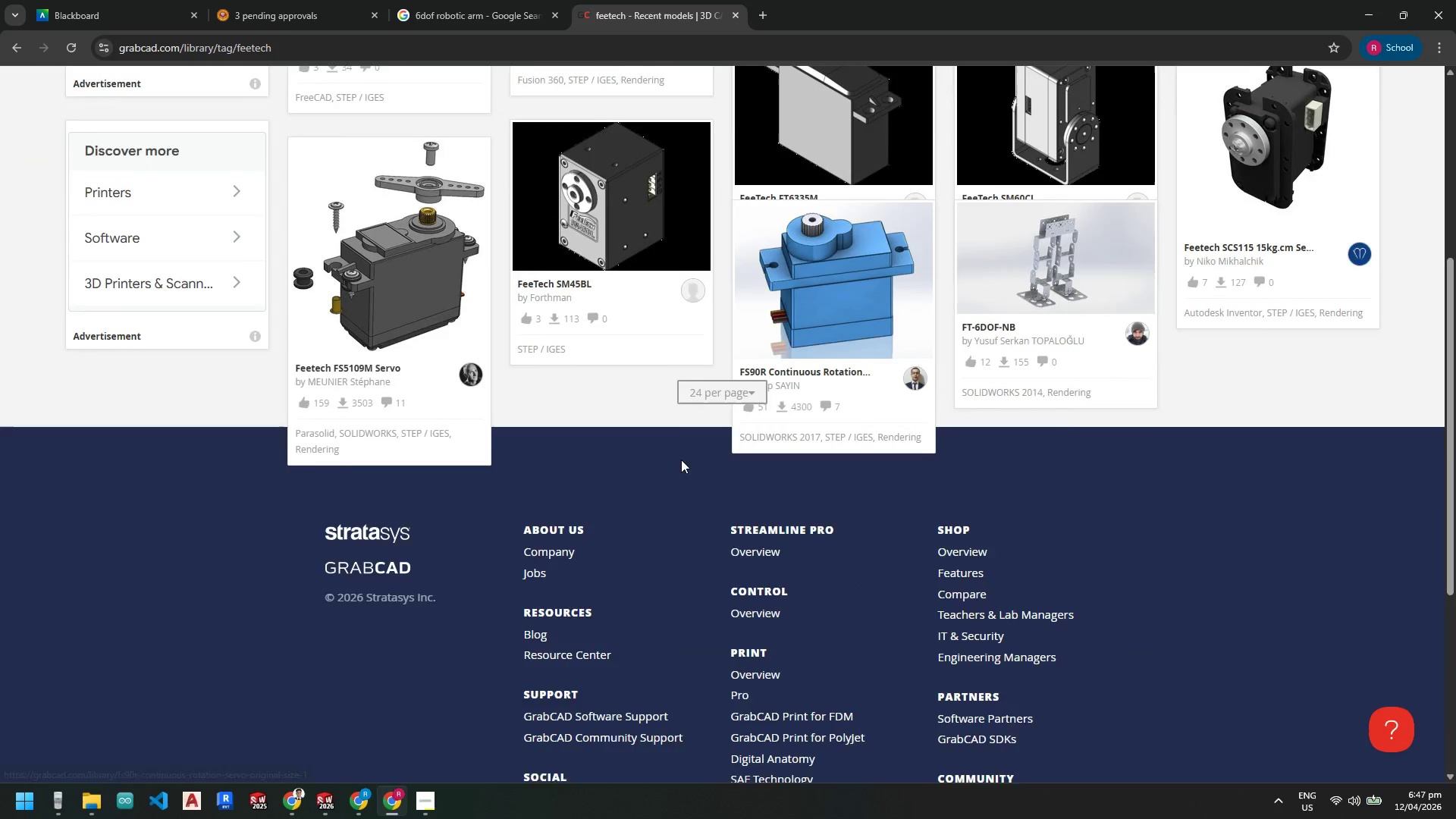 
scroll: coordinate [679, 460], scroll_direction: up, amount: 2.0
 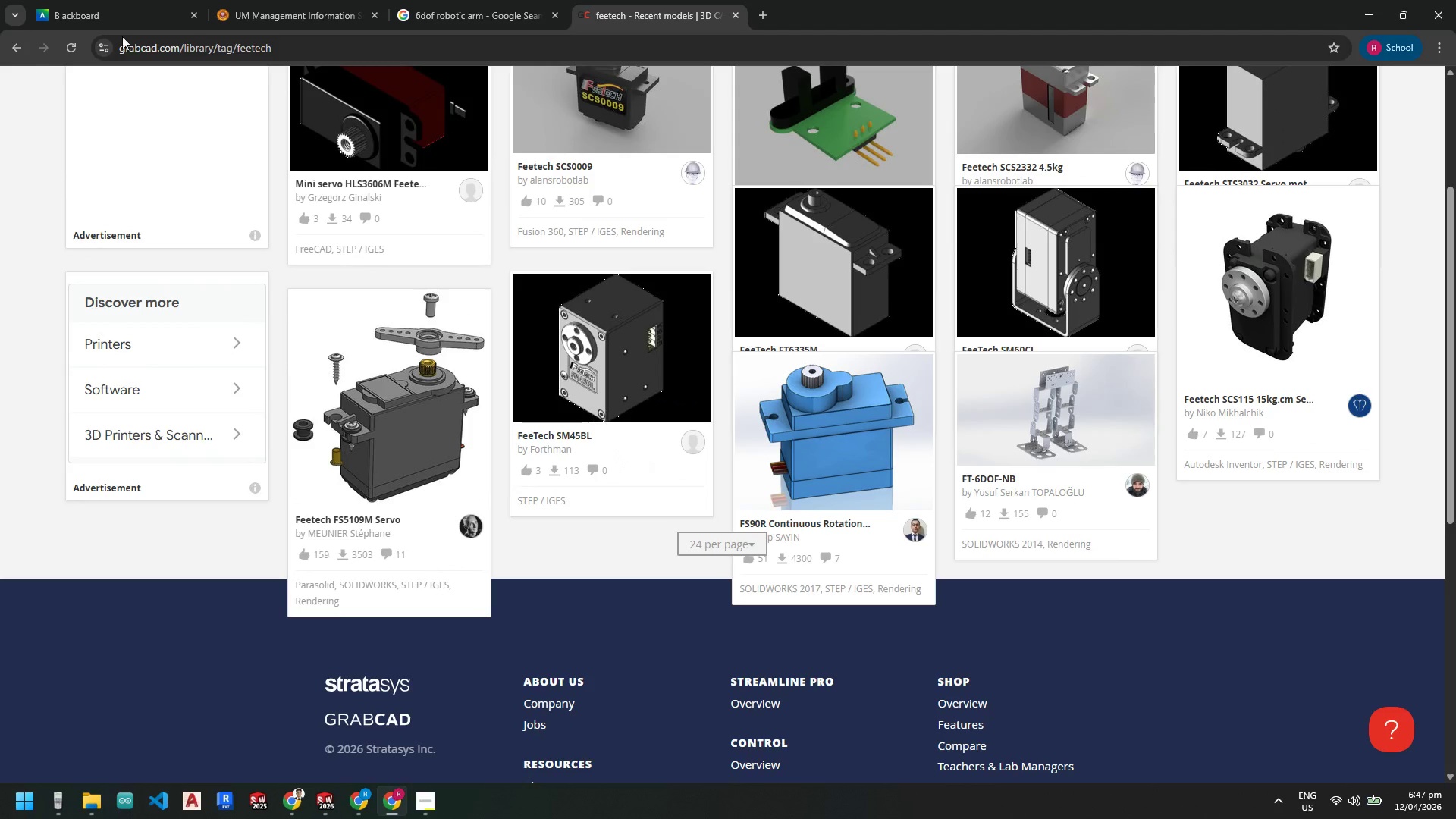 
left_click([455, 11])
 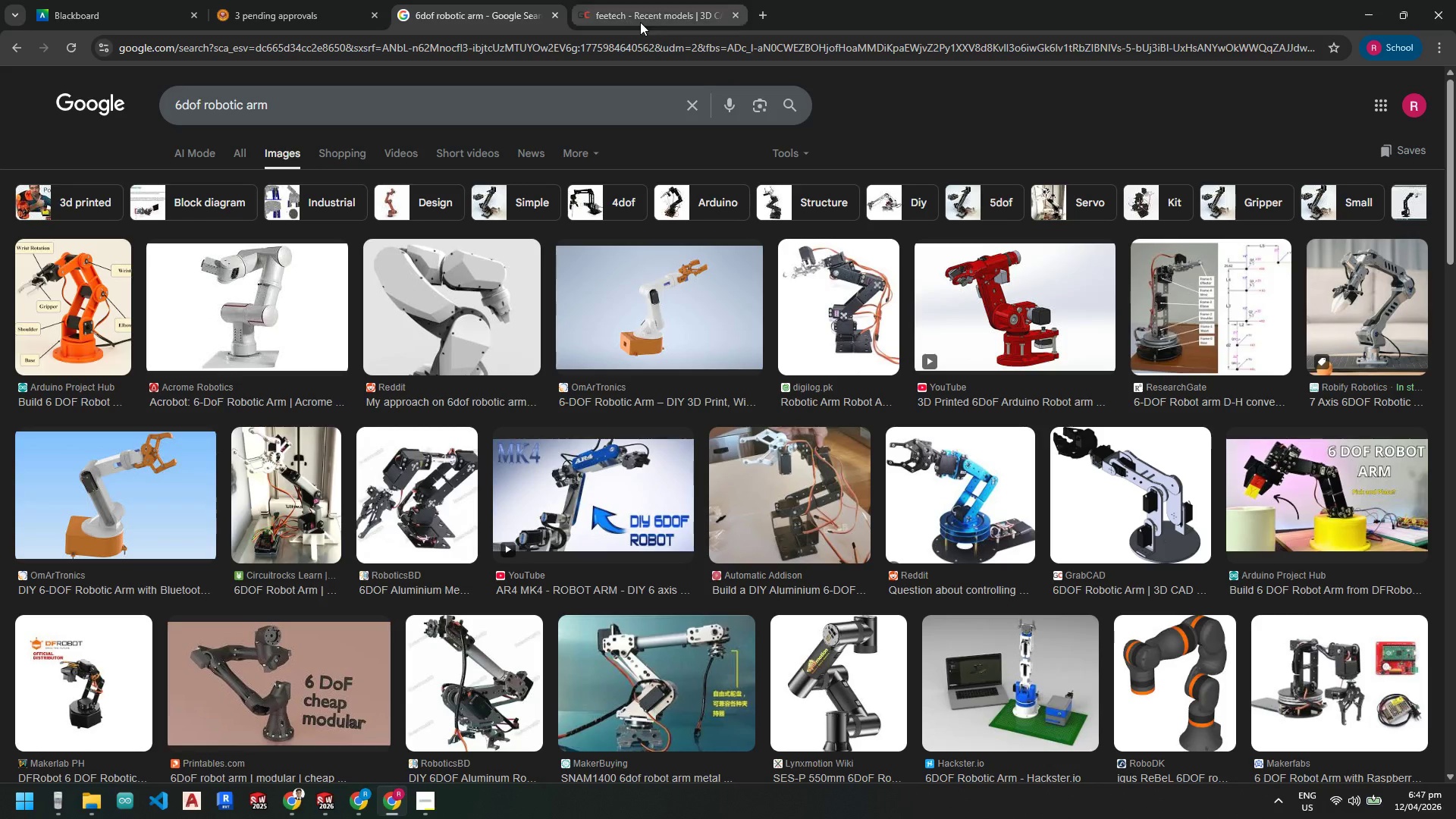 
left_click([640, 22])
 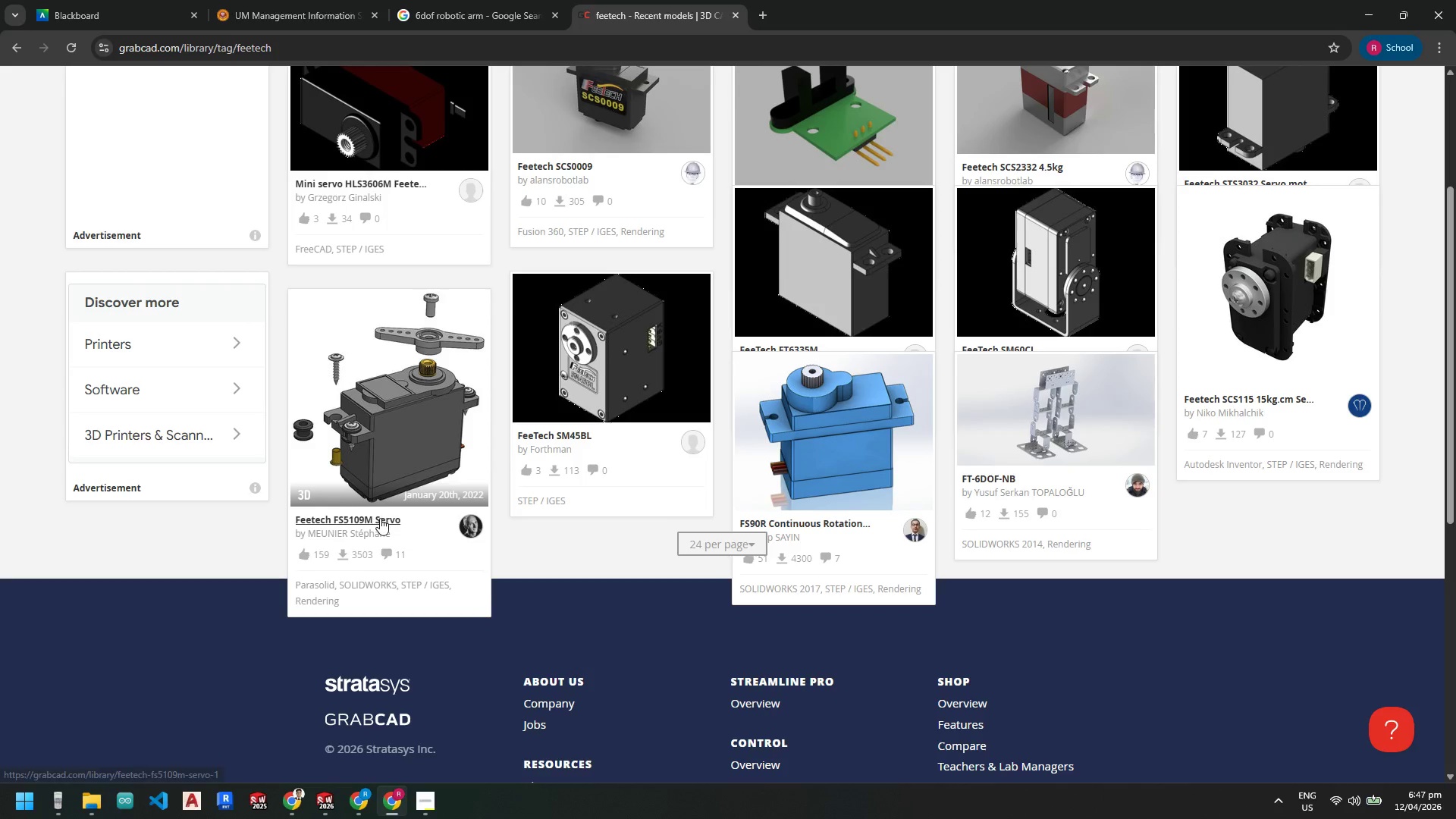 
right_click([380, 519])
 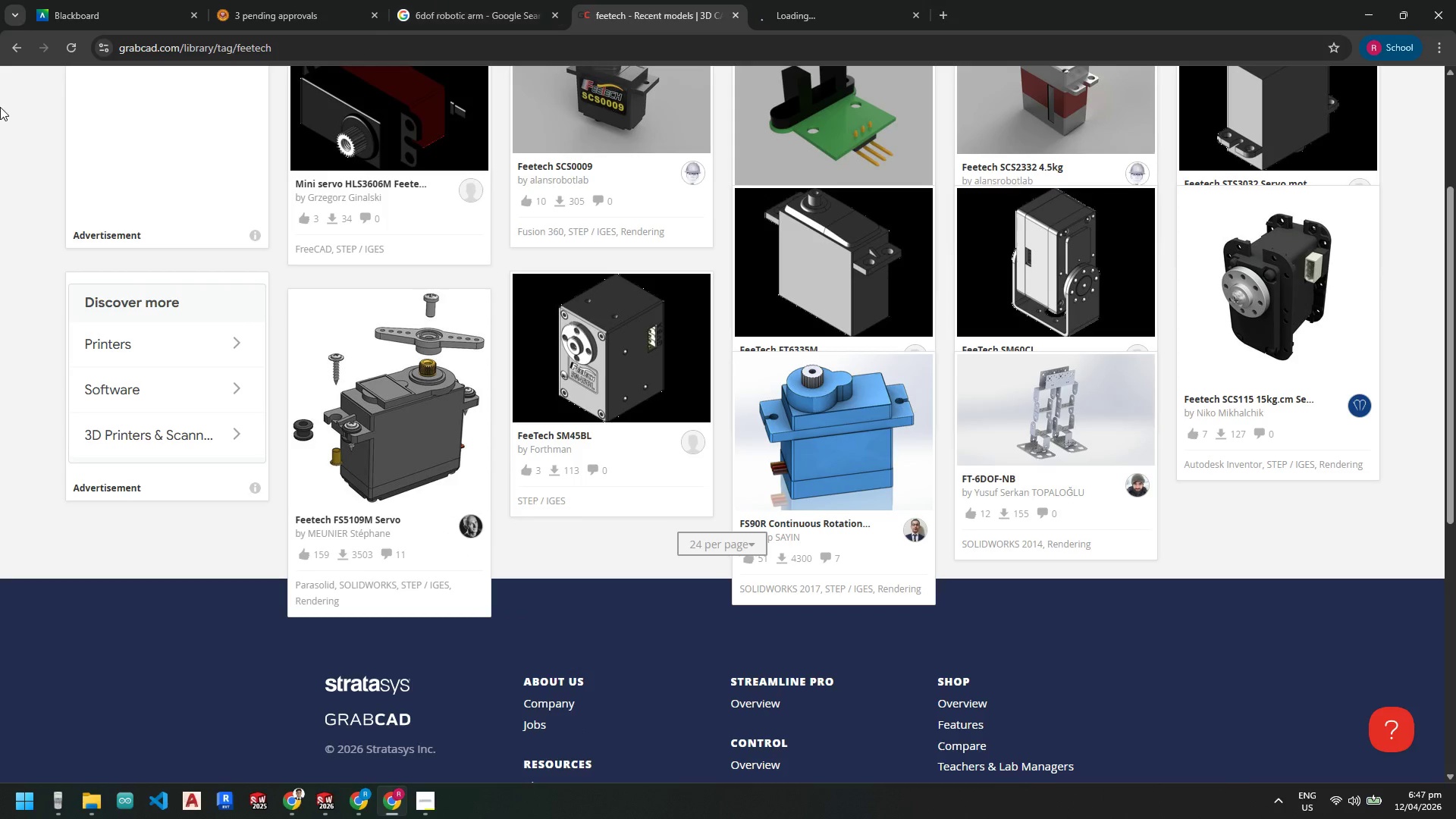 
left_click([17, 42])
 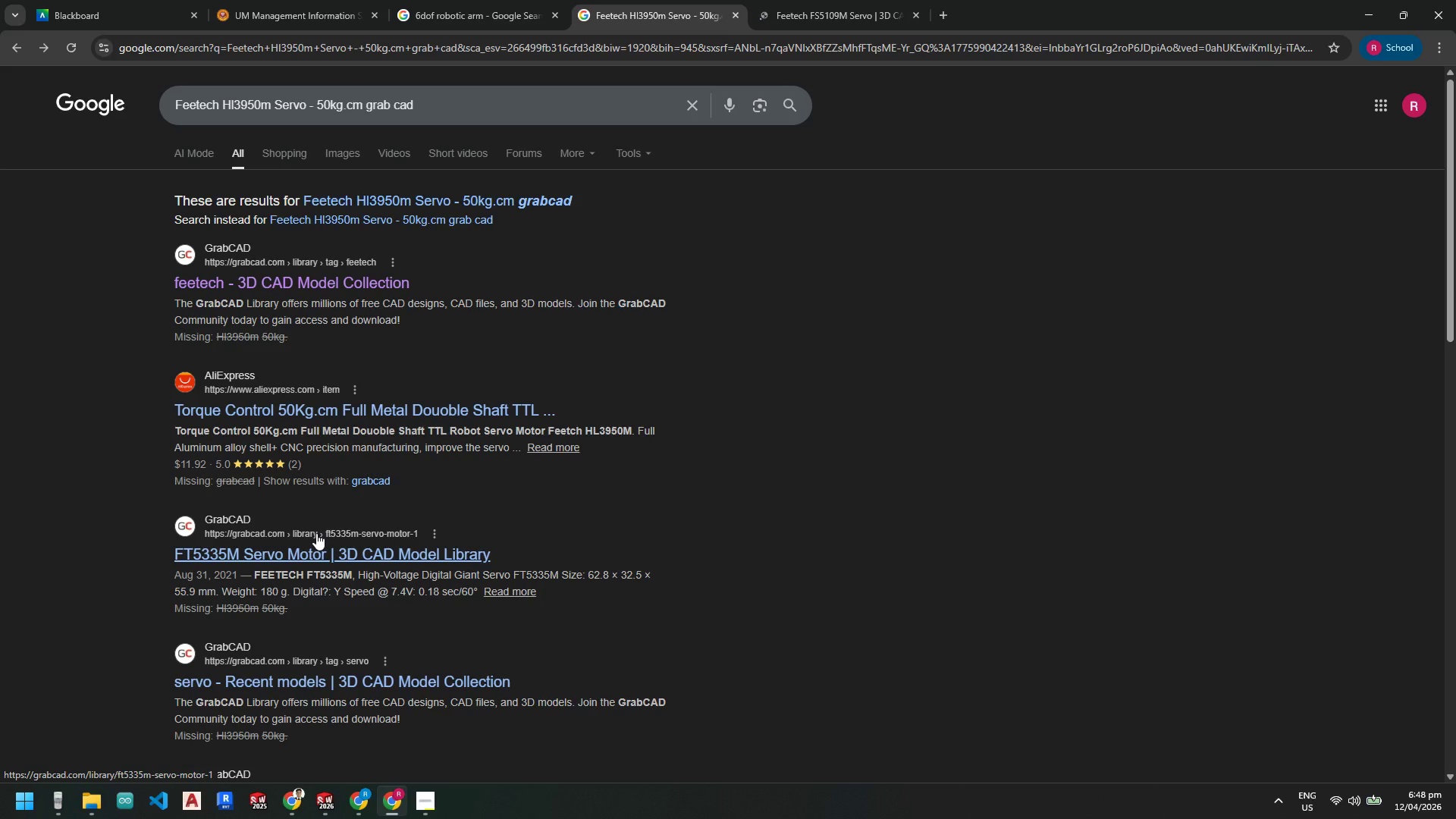 
wait(11.01)
 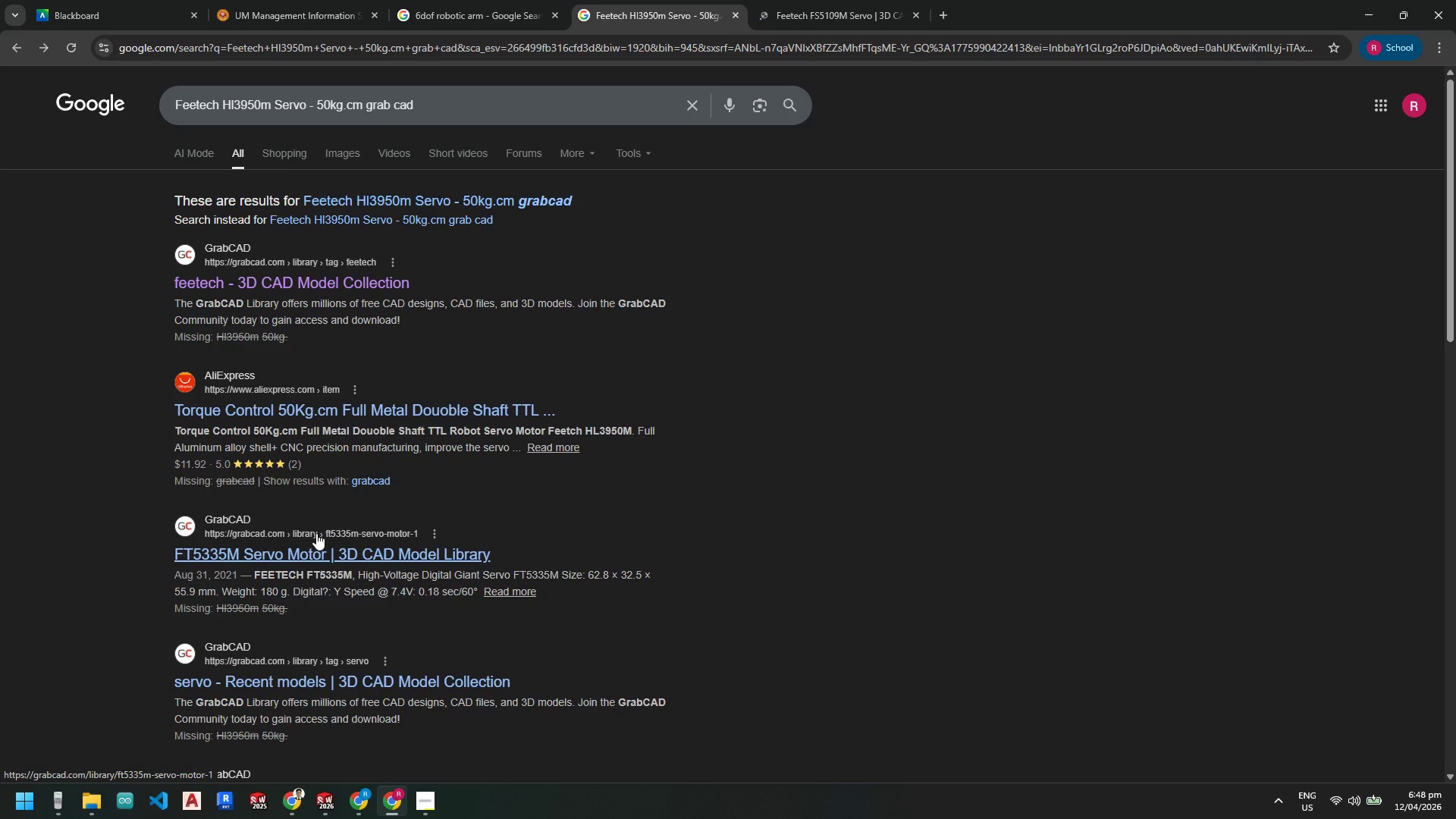 
left_click([498, 595])
 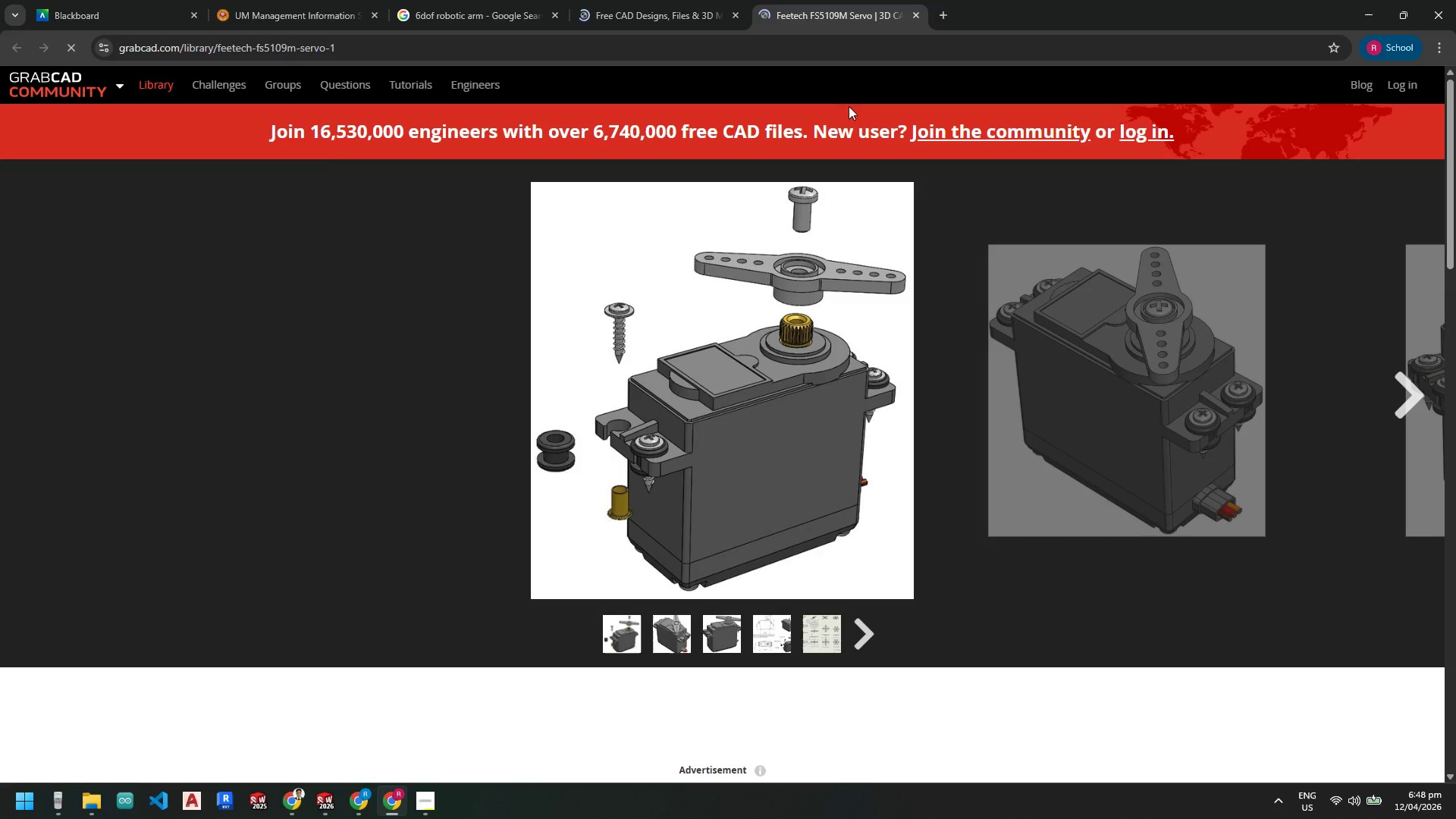 
scroll: coordinate [954, 434], scroll_direction: down, amount: 3.0
 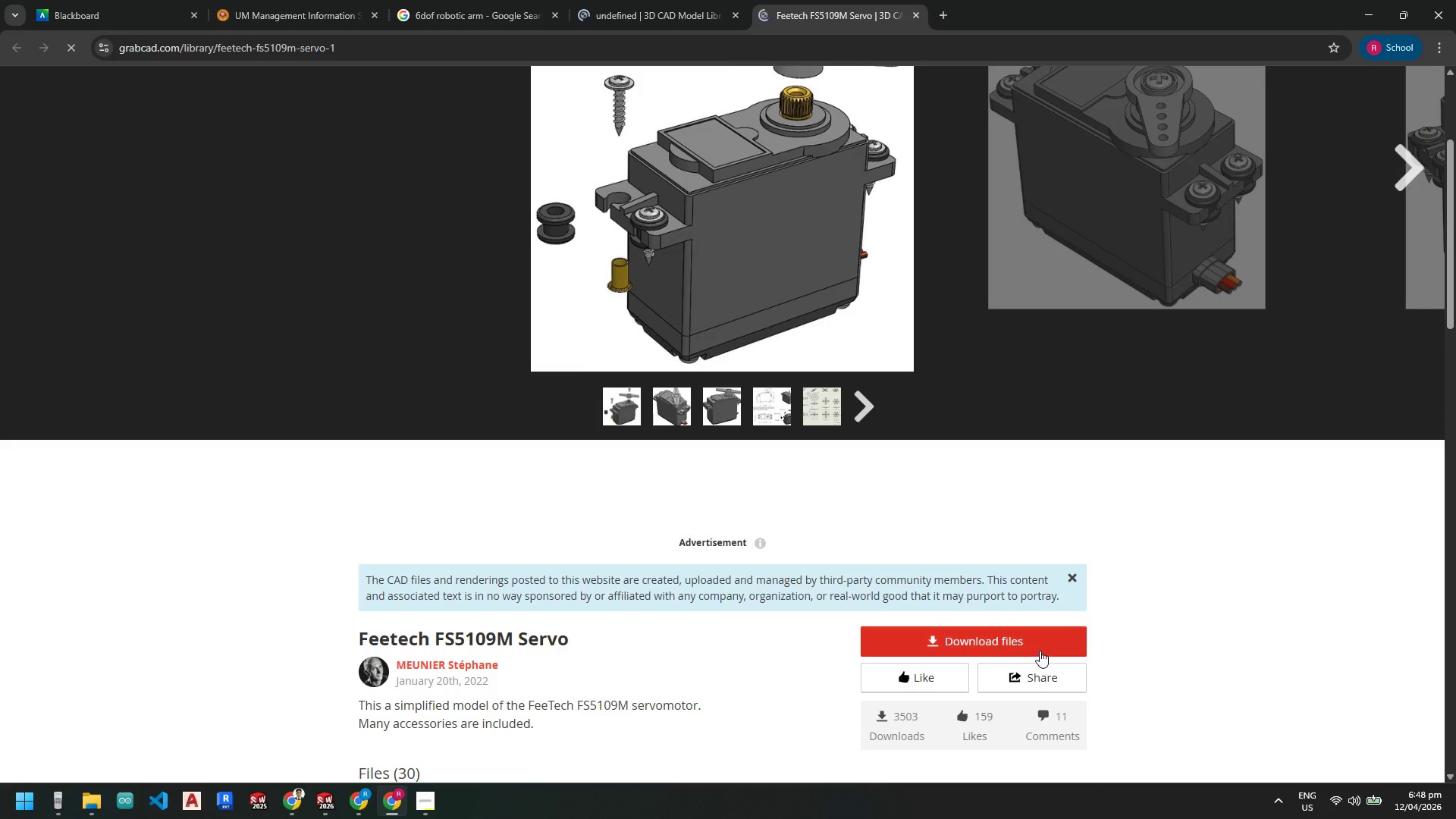 
left_click([1037, 649])
 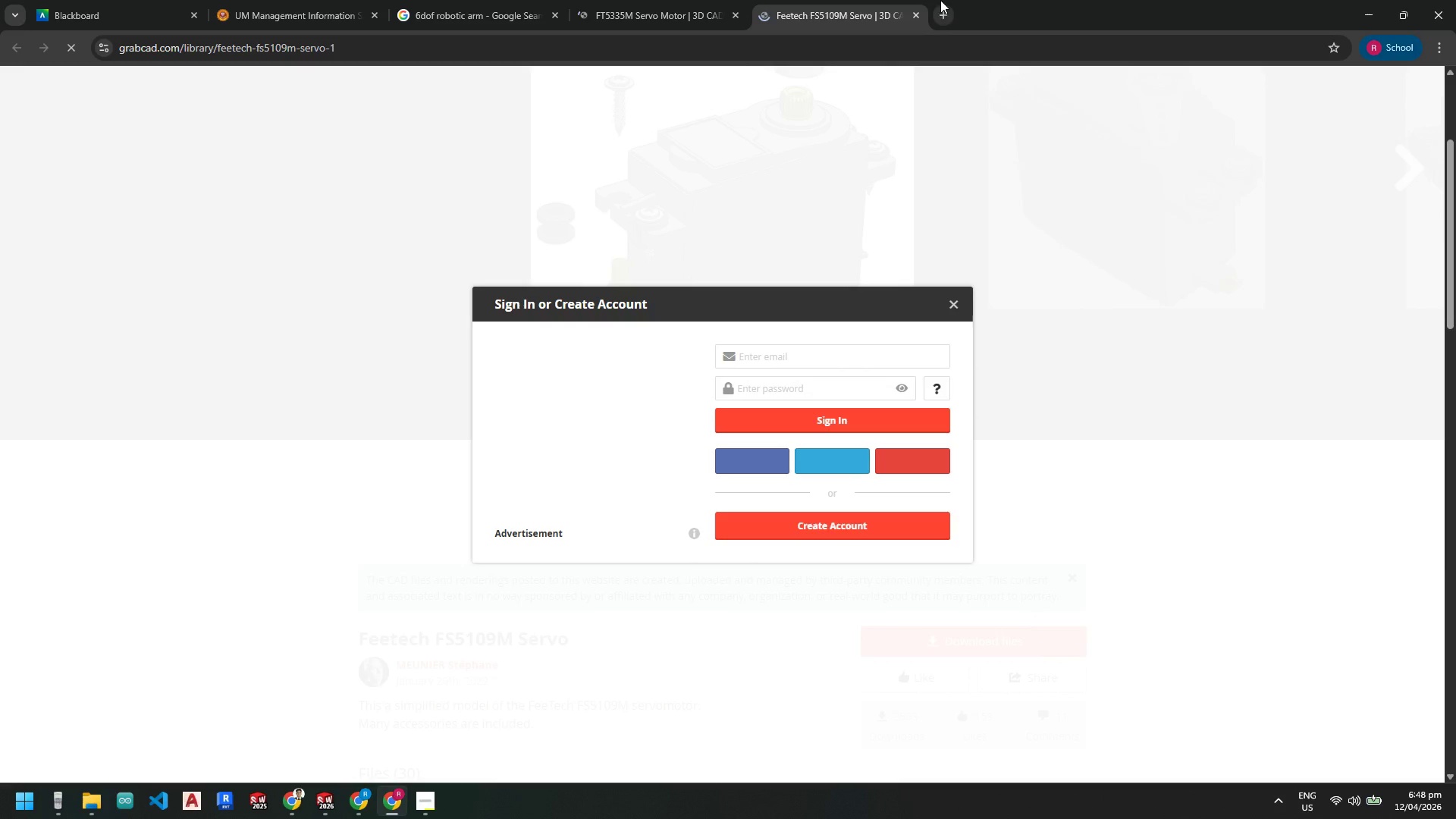 
mouse_move([861, 434])
 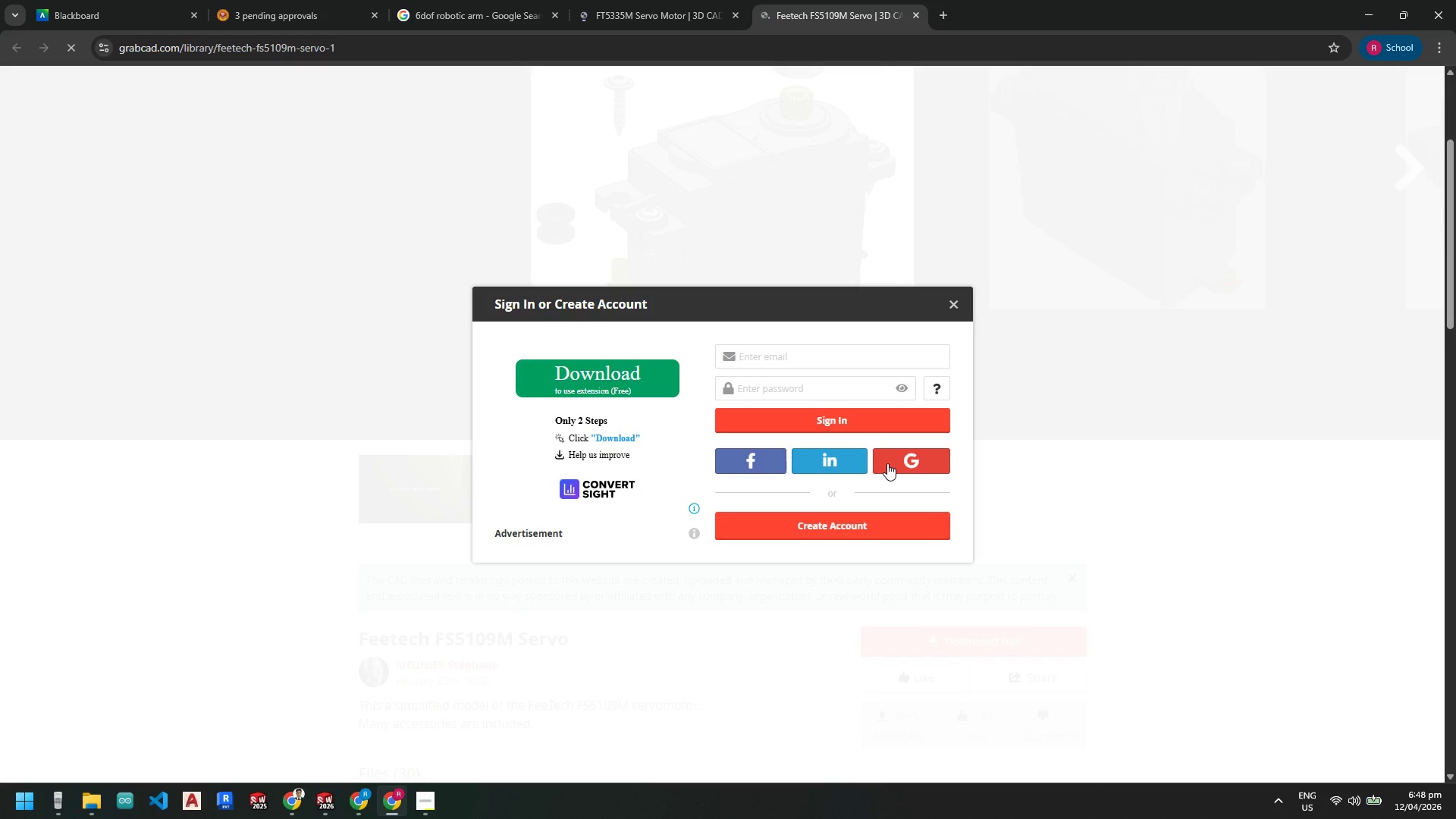 
left_click([892, 460])
 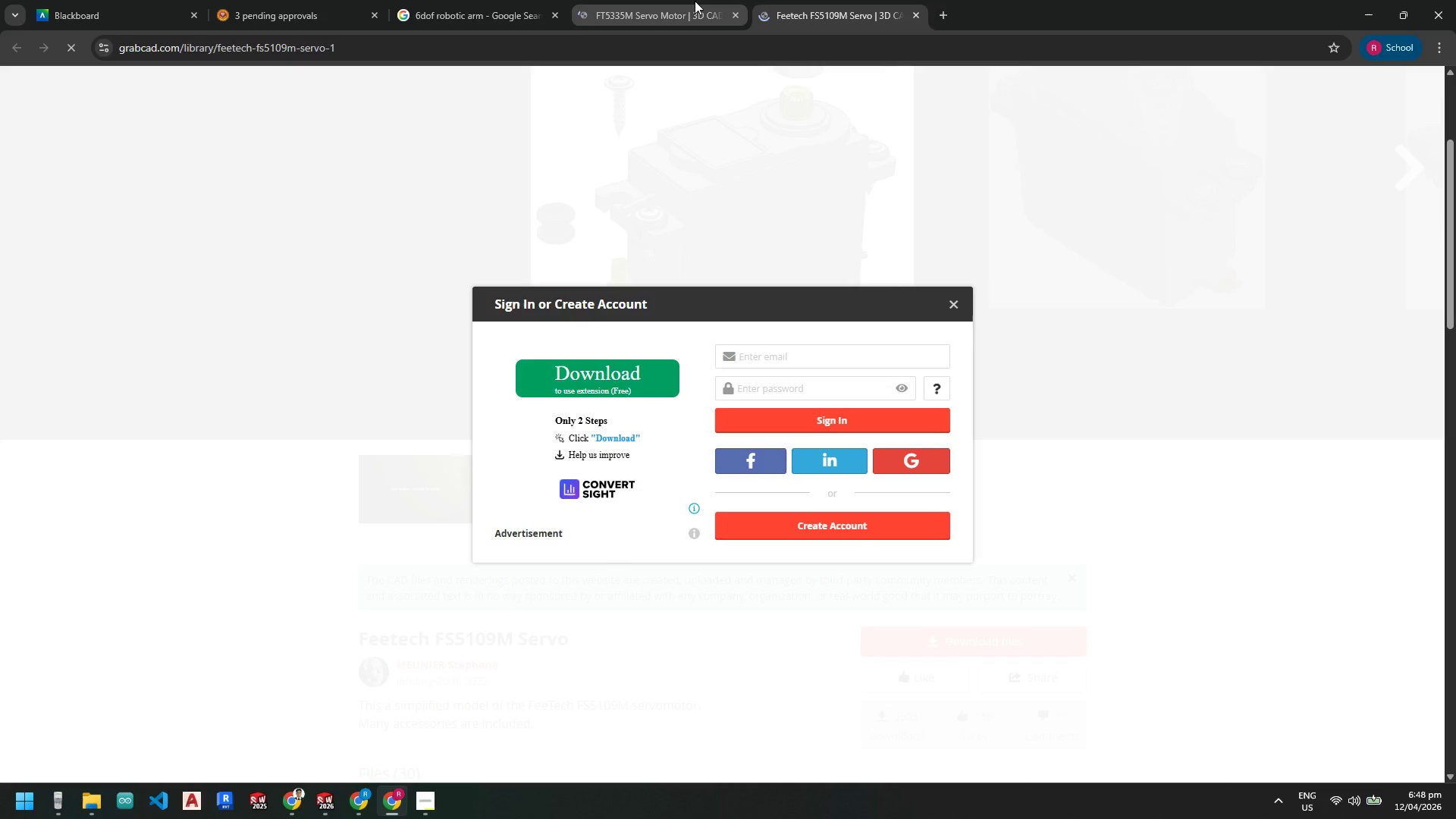 
left_click([697, 5])
 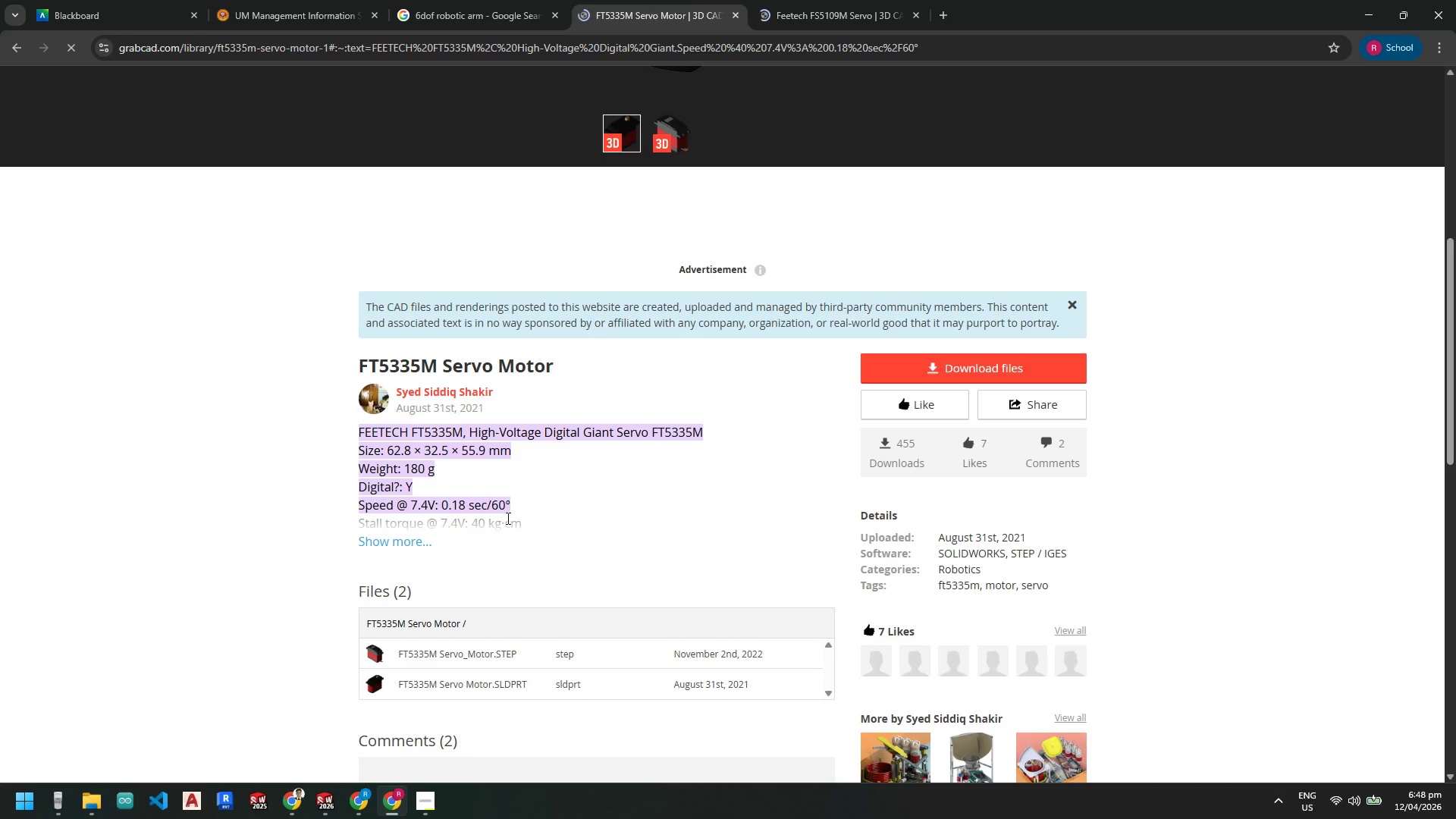 
left_click([409, 544])
 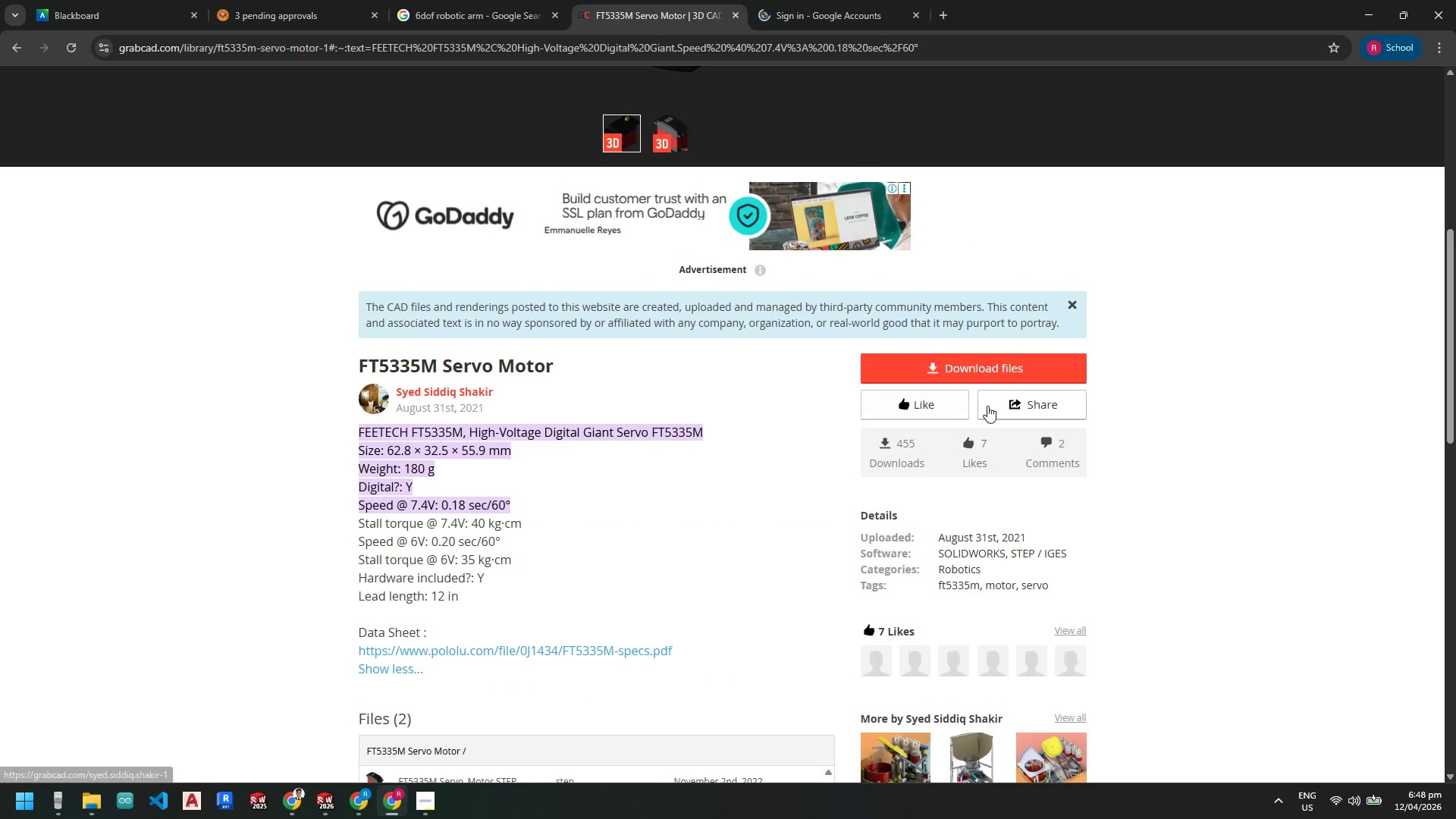 
wait(6.14)
 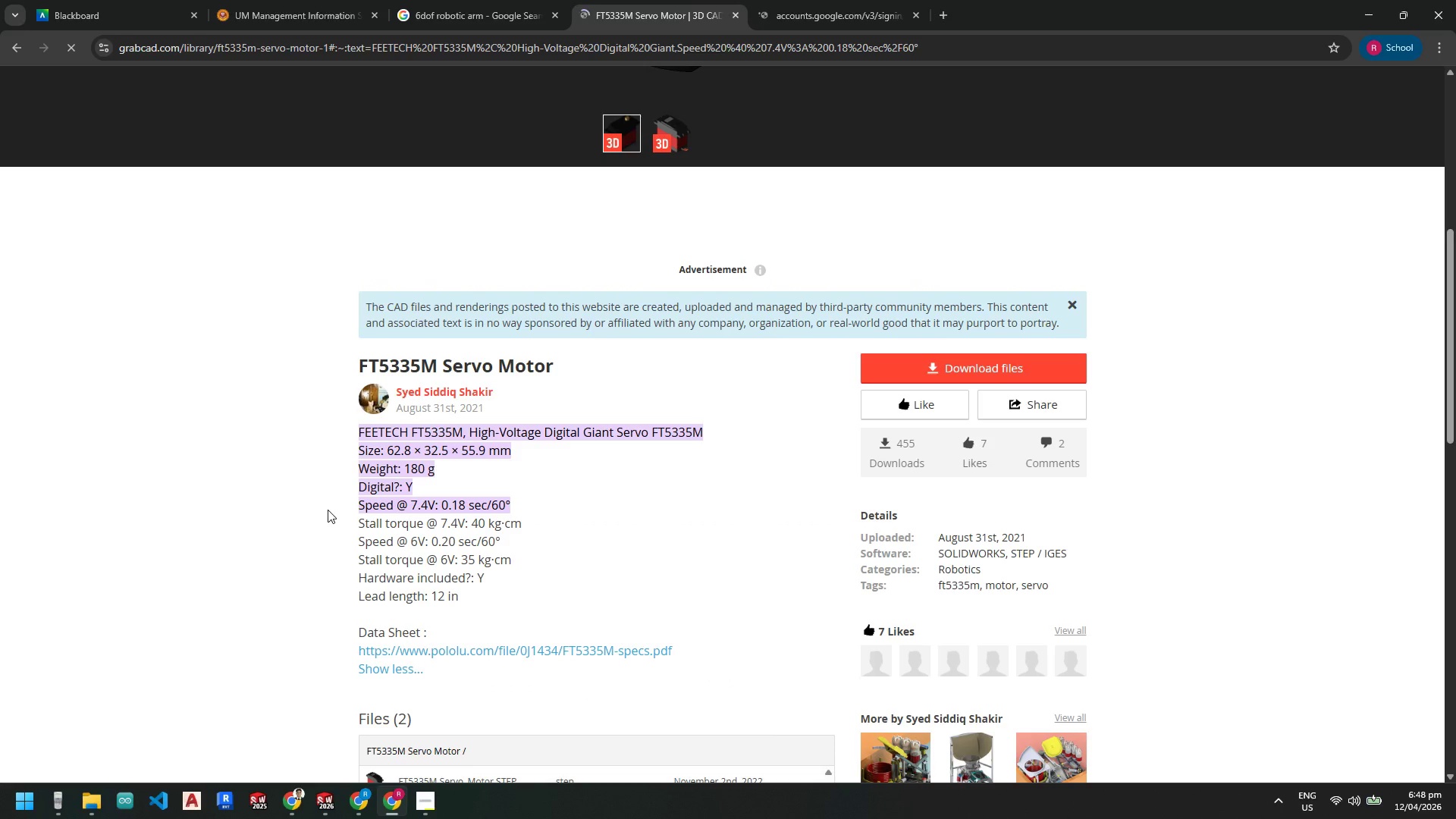 
left_click([979, 363])
 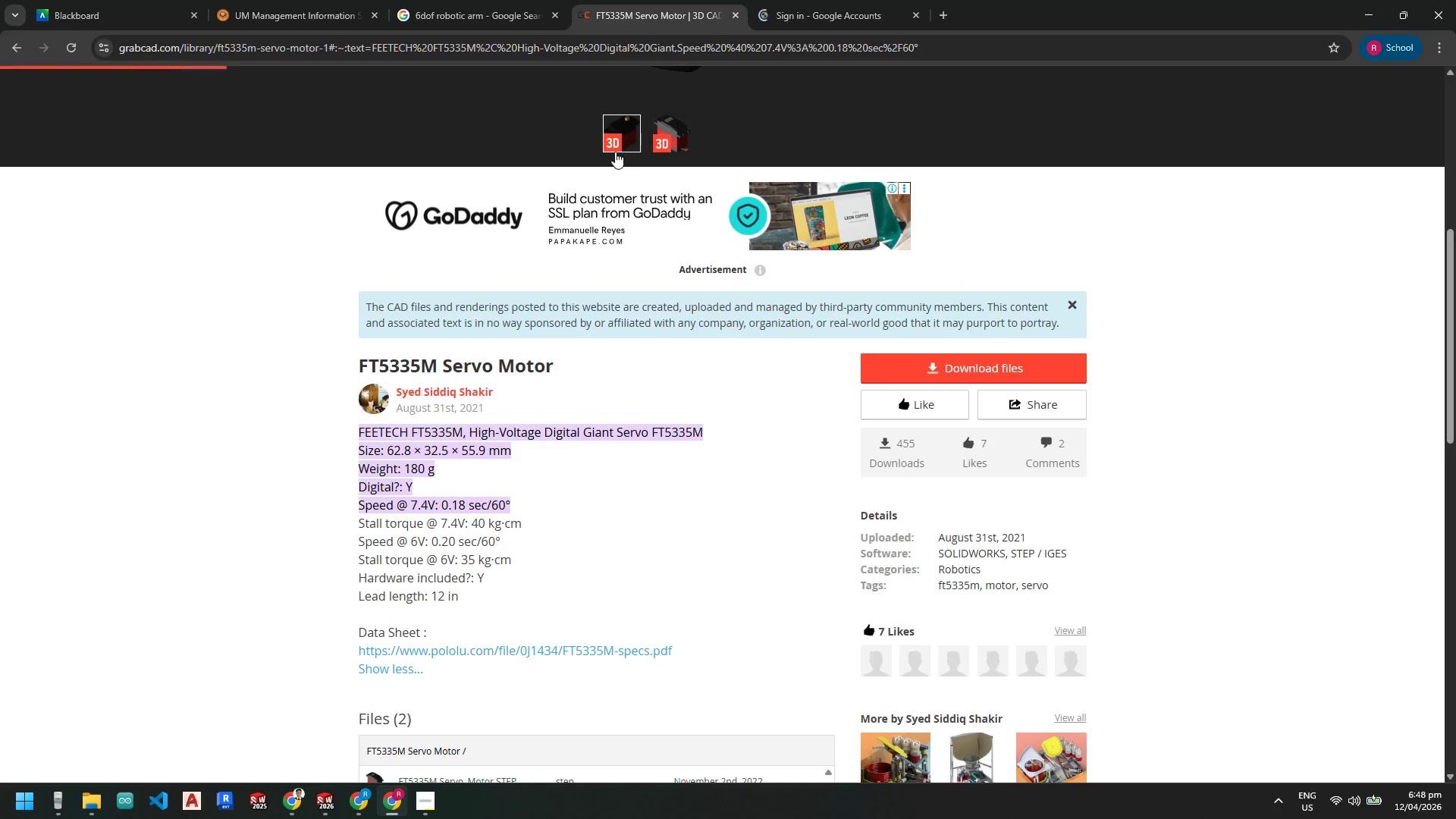 
mouse_move([567, 215])
 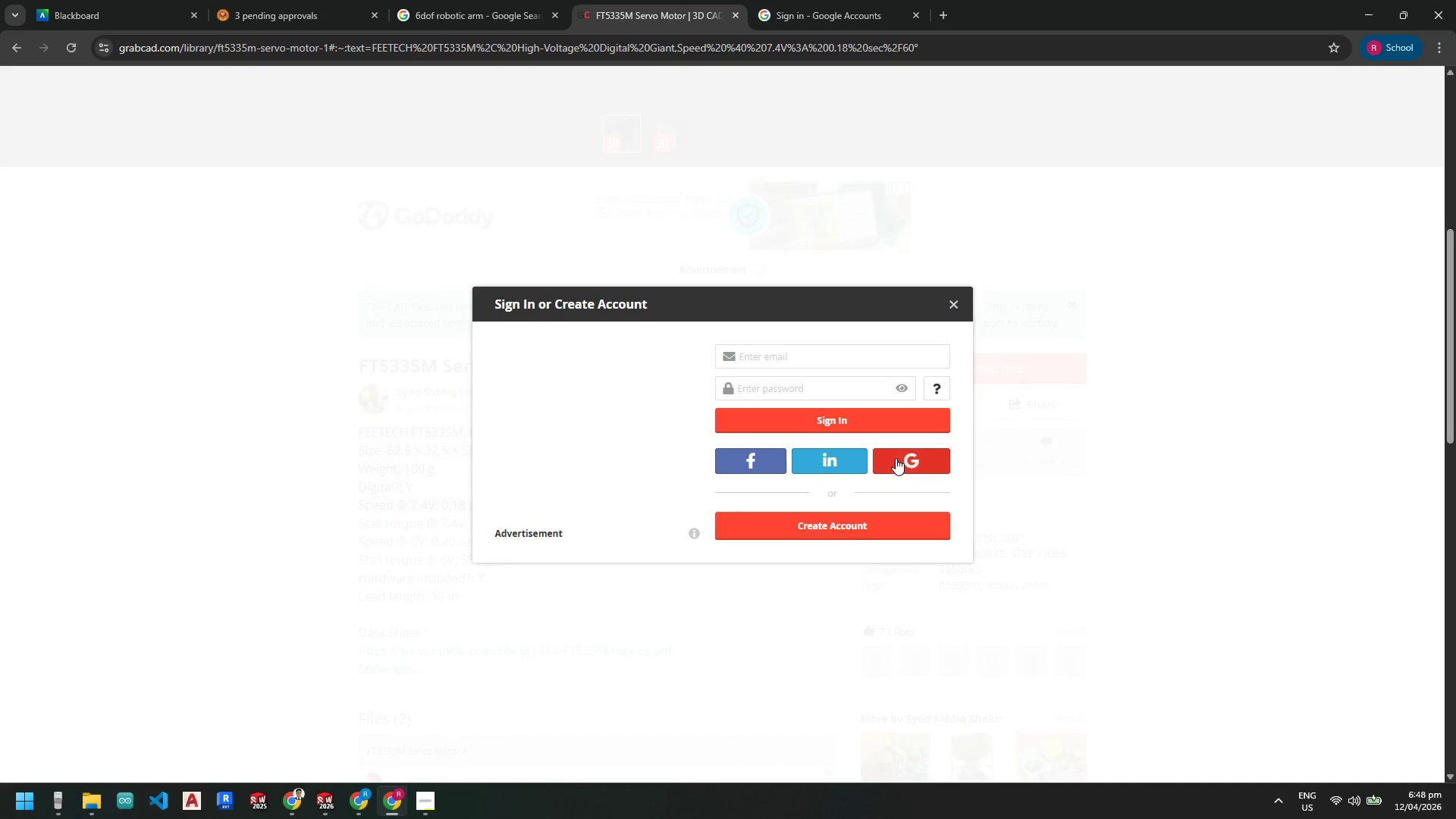 
left_click([896, 459])
 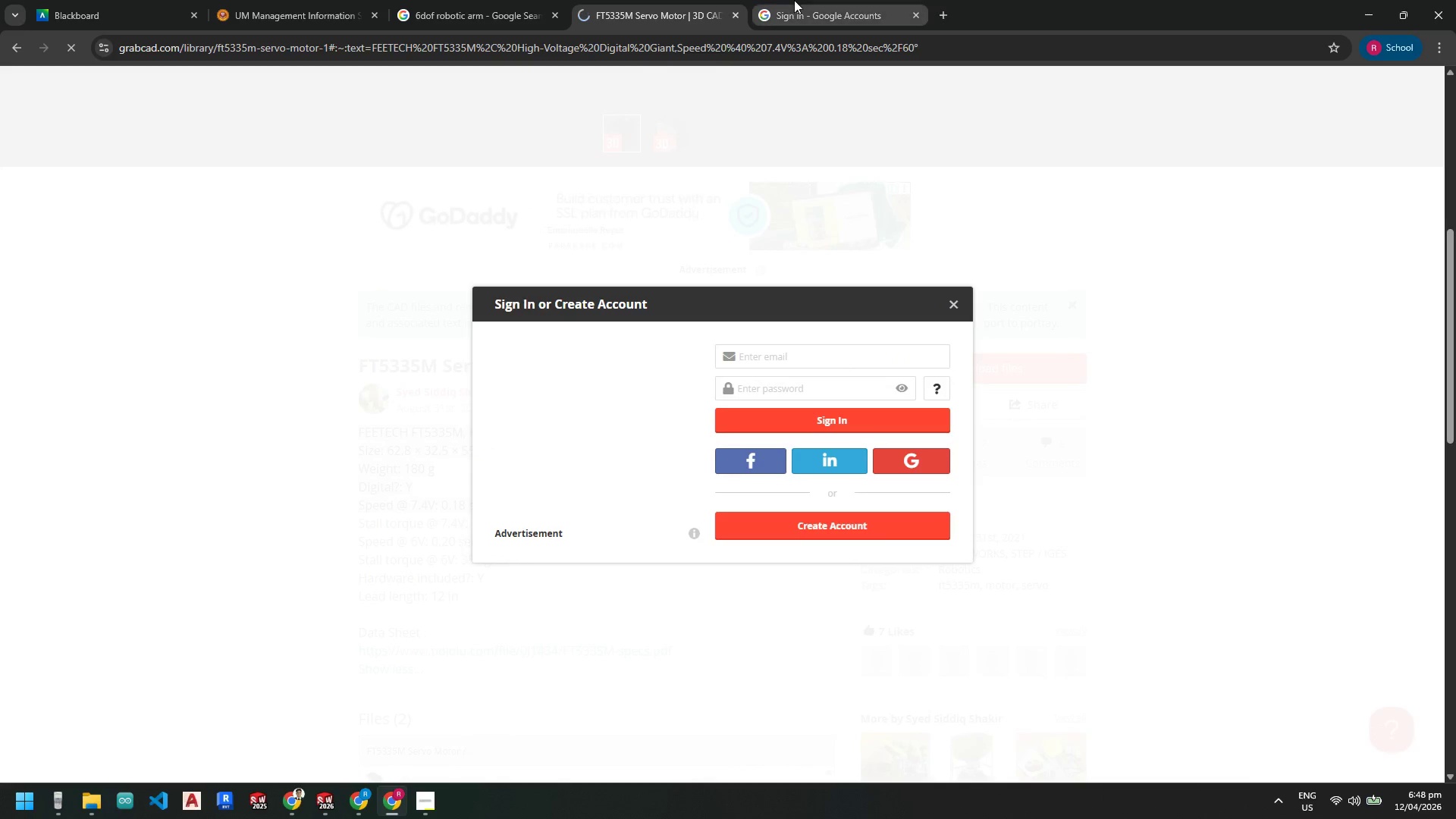 
left_click([796, 2])
 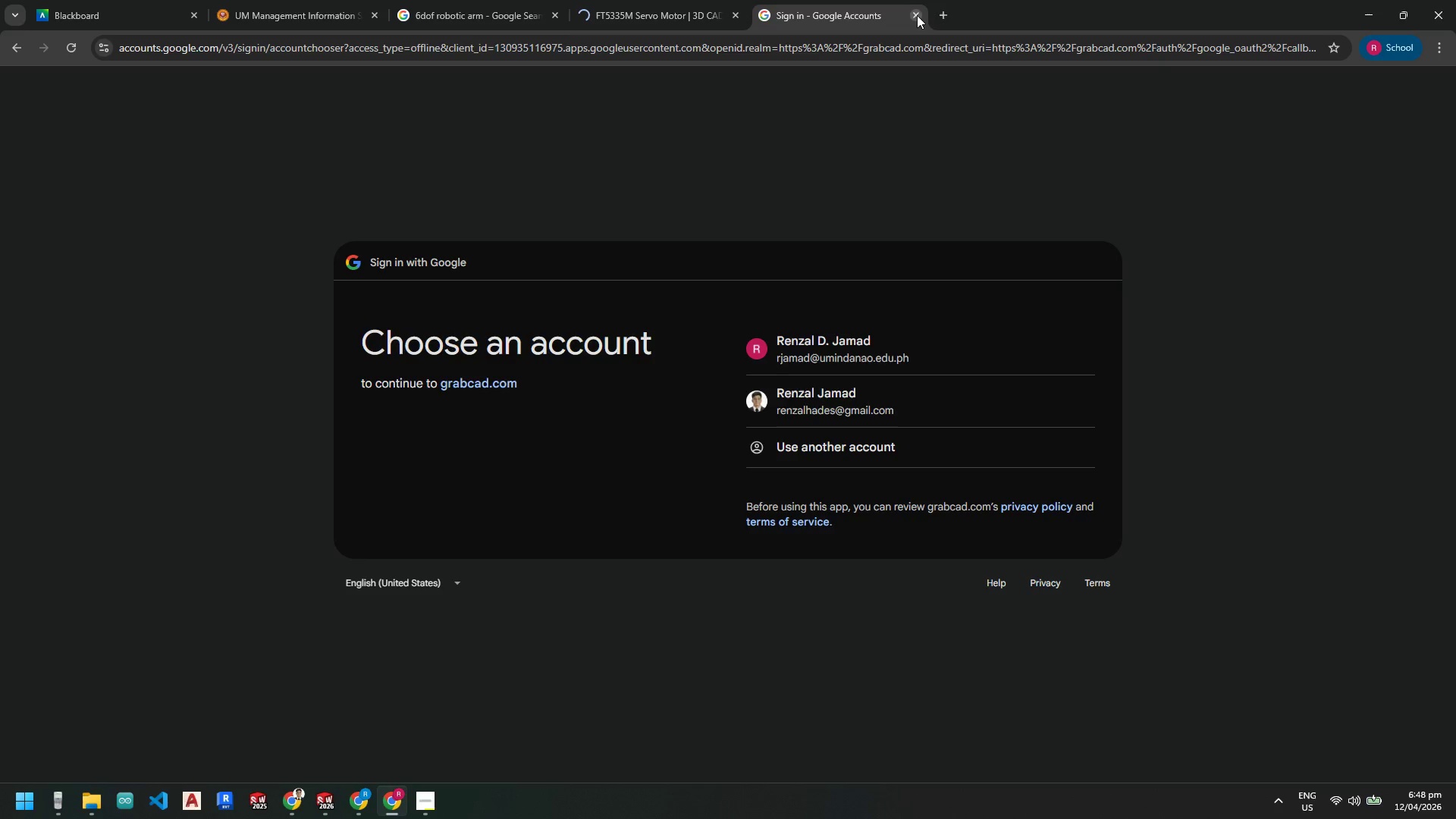 
left_click([917, 15])
 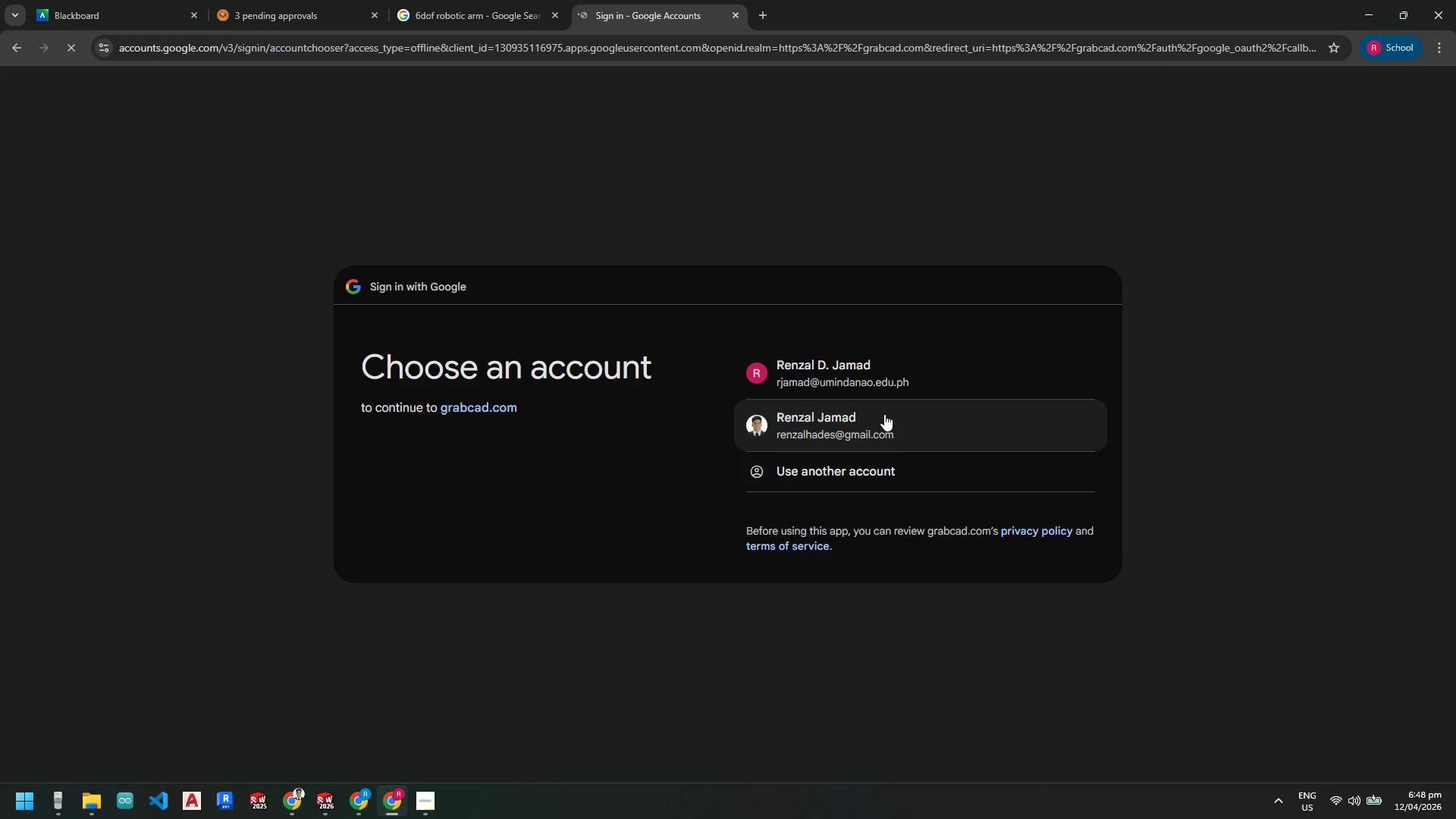 
left_click([862, 408])
 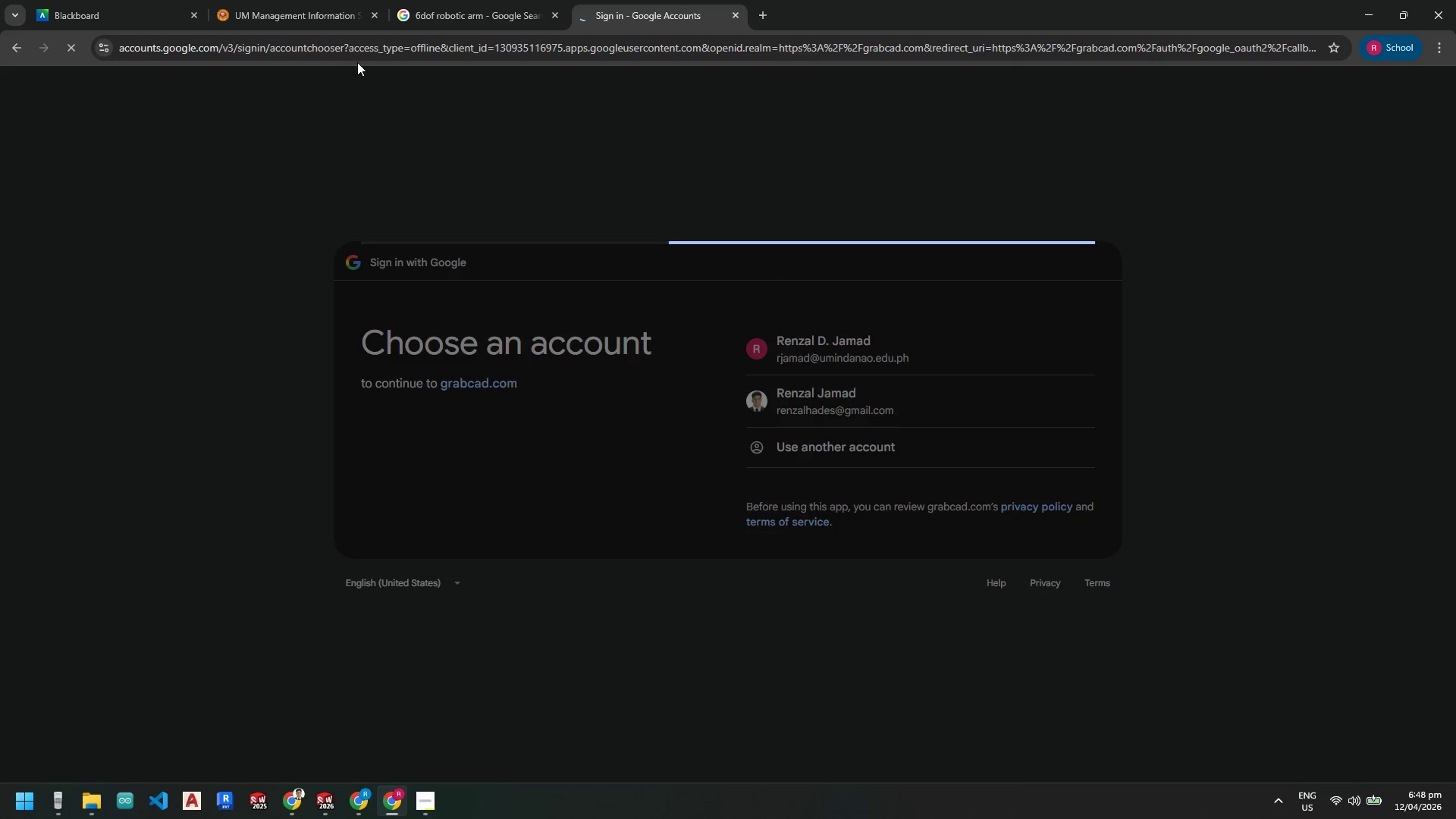 
wait(6.67)
 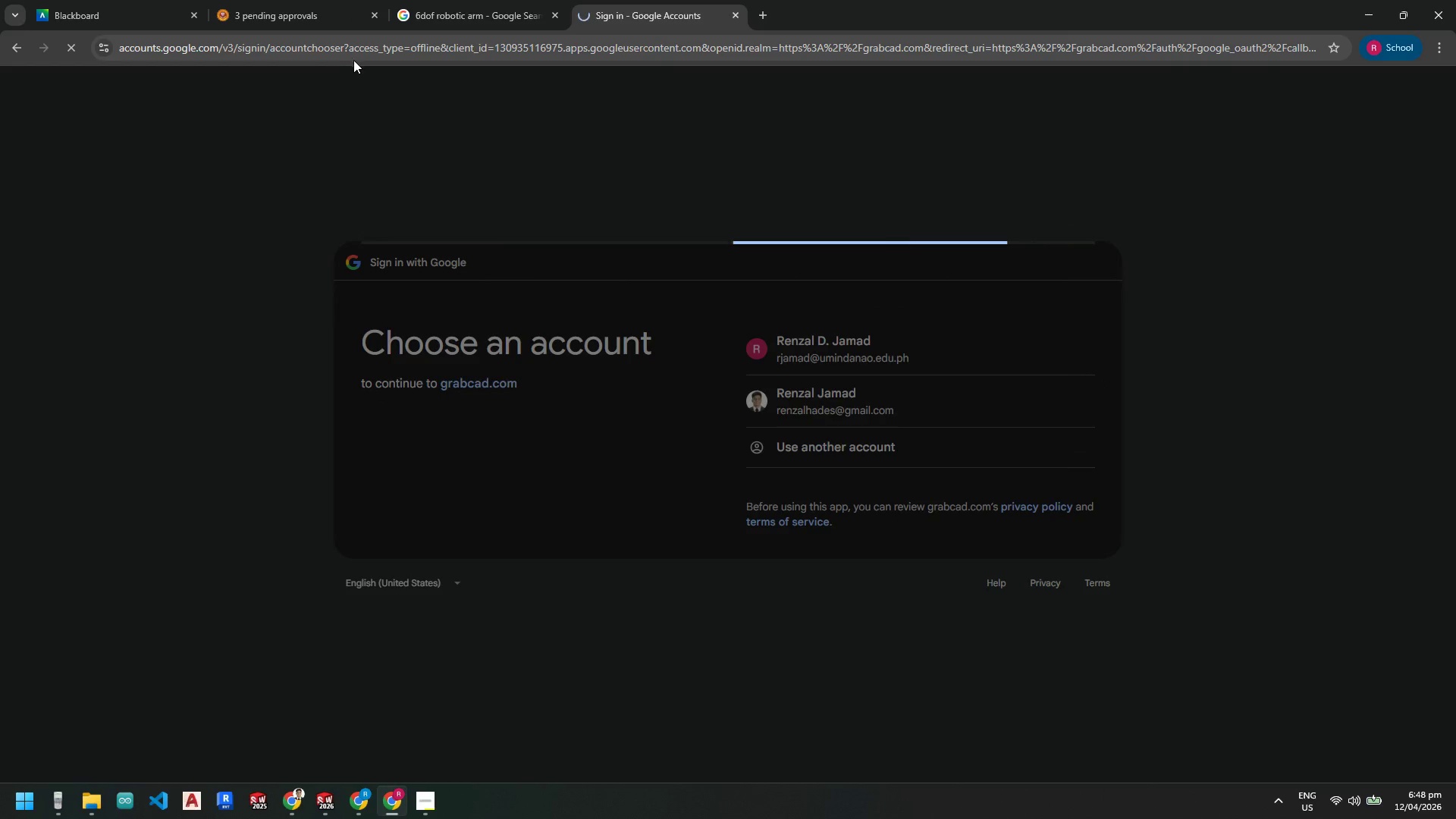 
left_click([497, 9])
 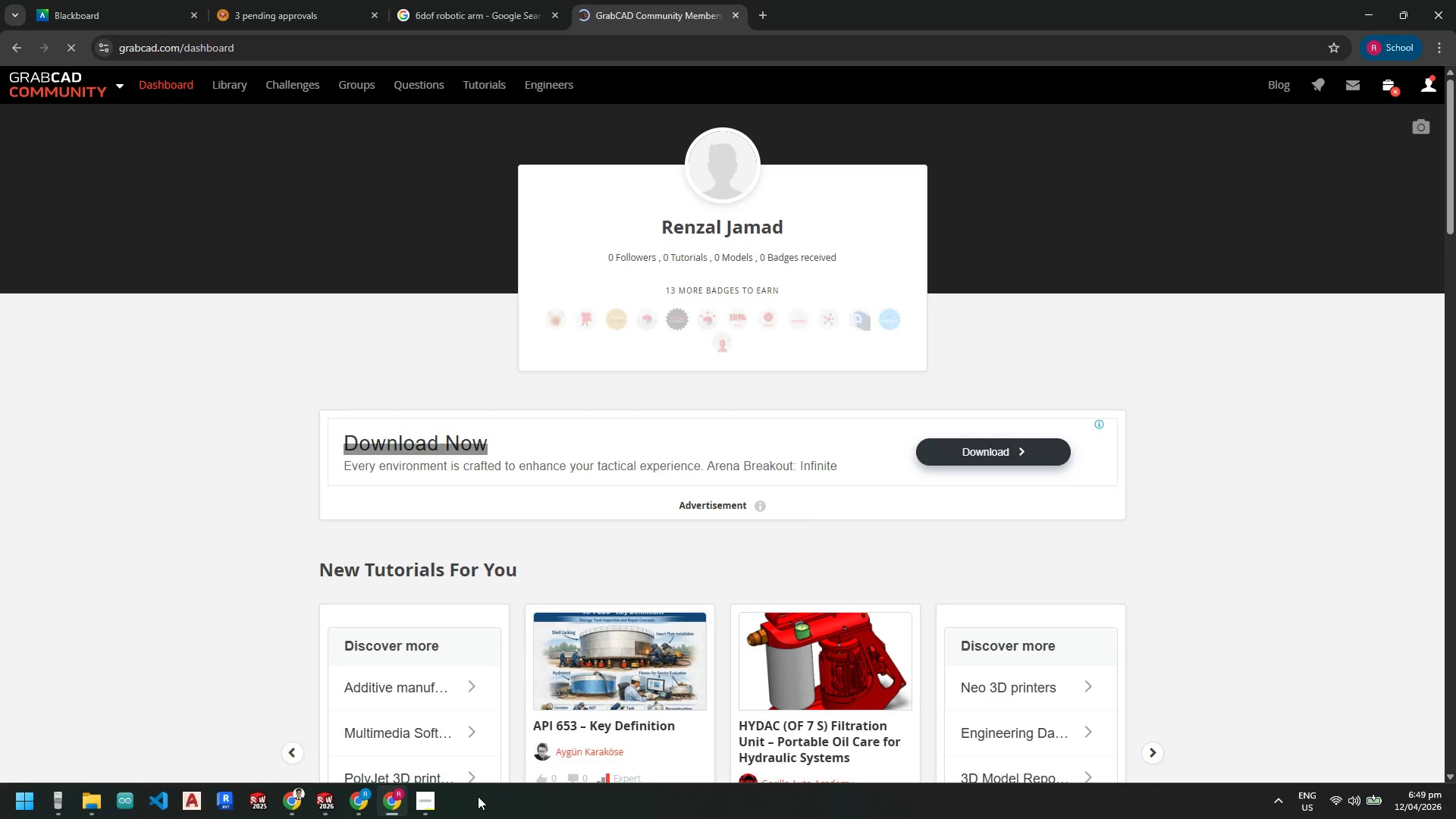 
wait(39.95)
 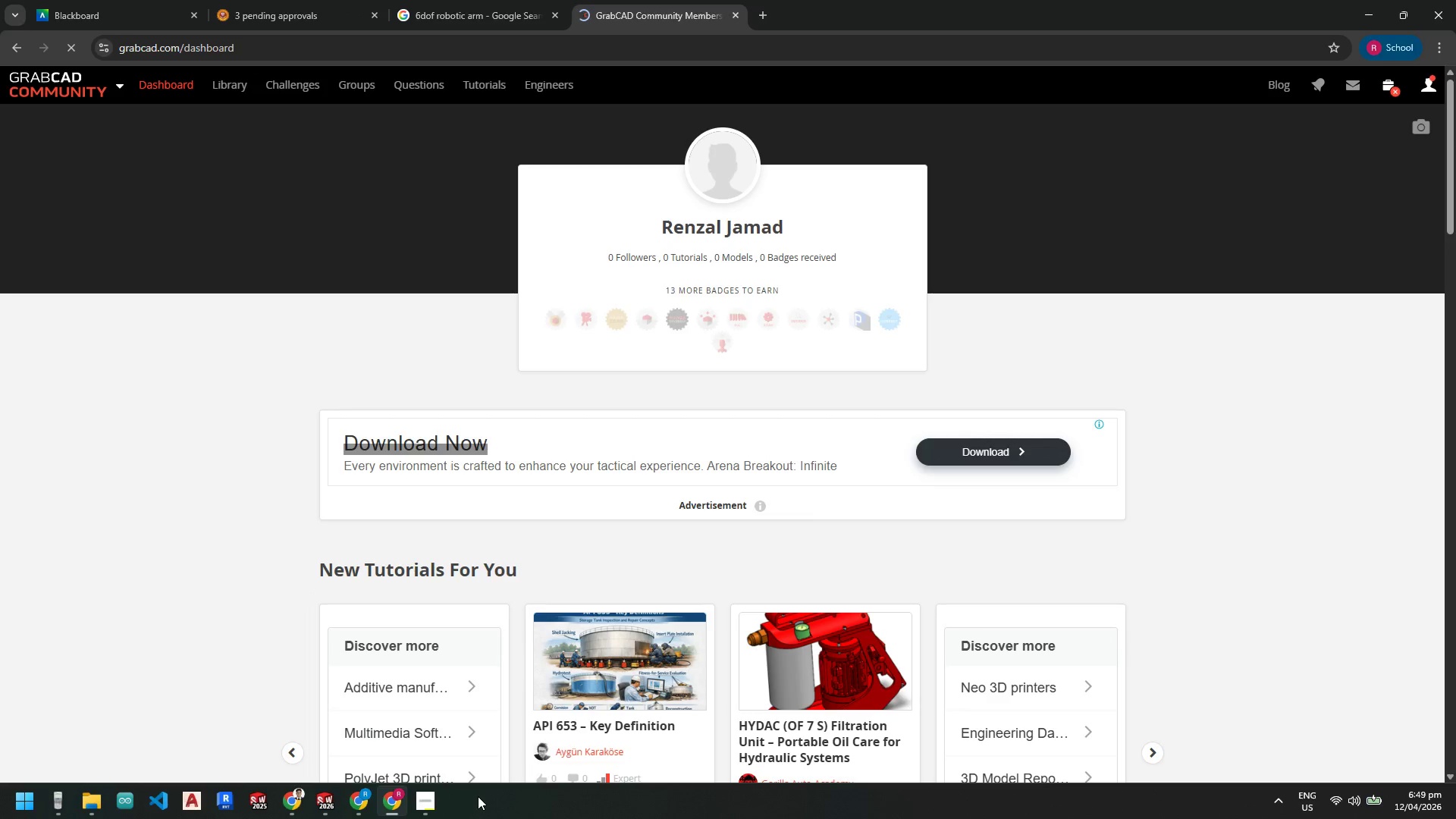 
left_click([20, 51])
 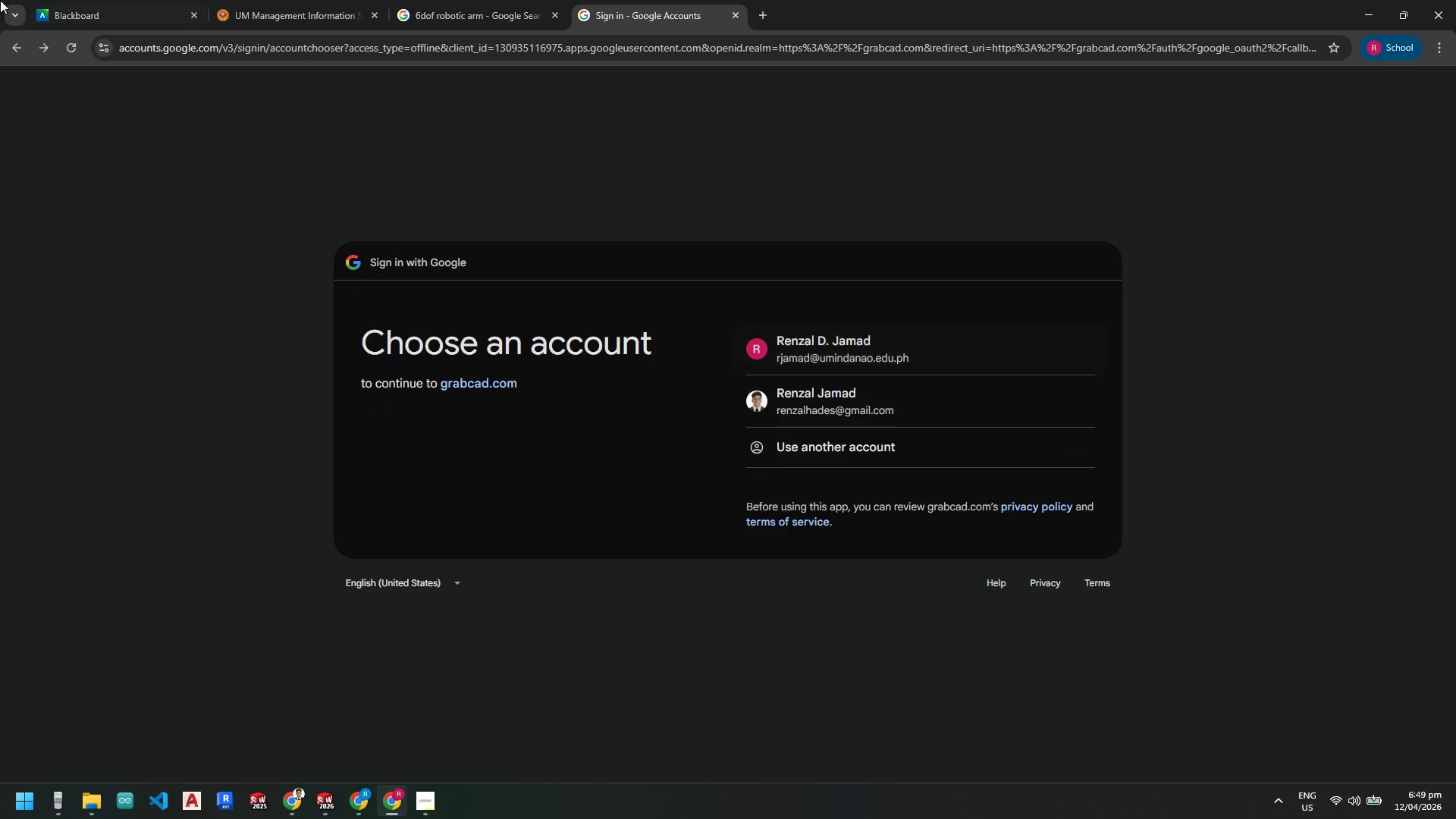 
wait(7.0)
 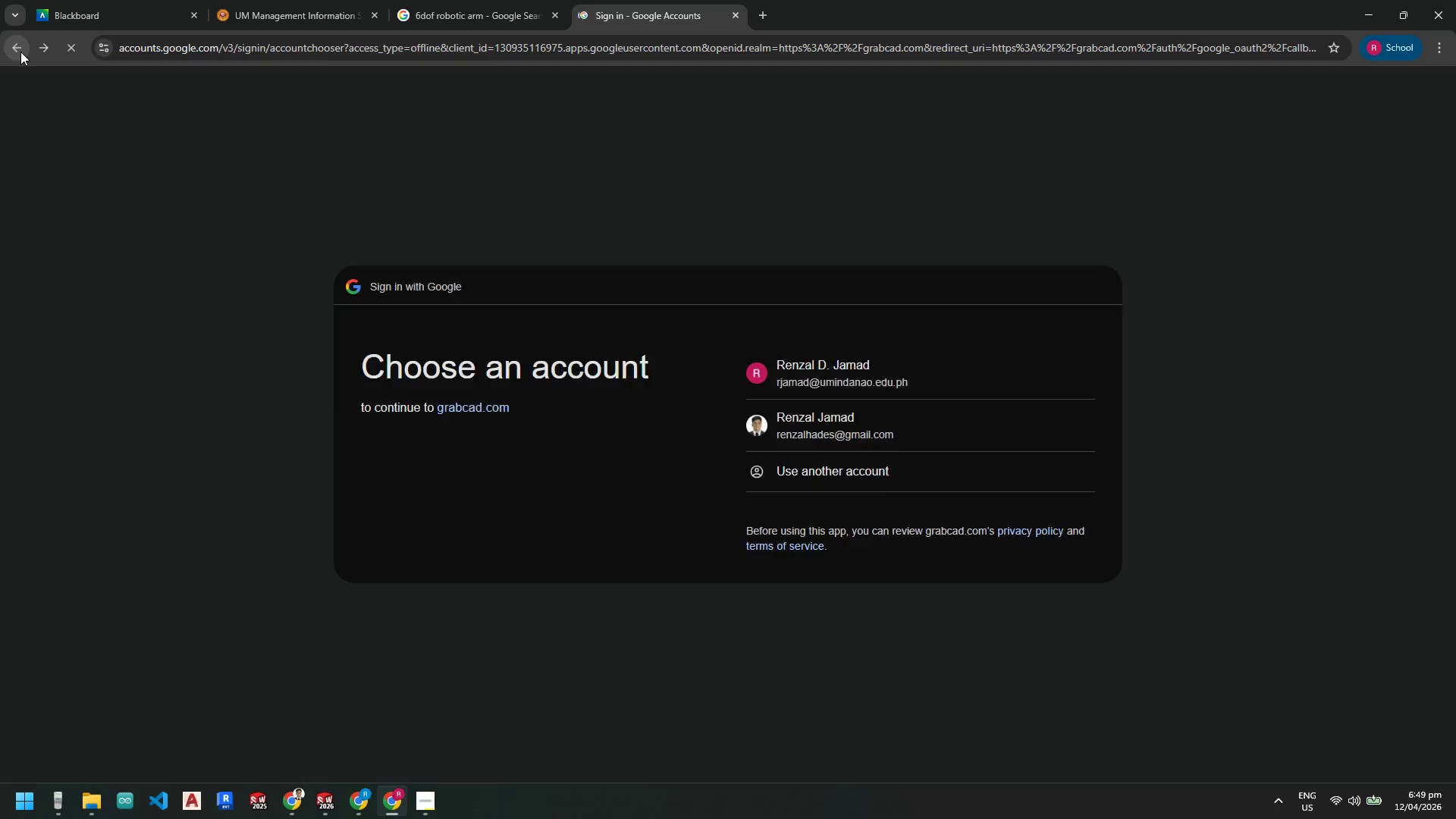 
scroll: coordinate [996, 630], scroll_direction: down, amount: 2.0
 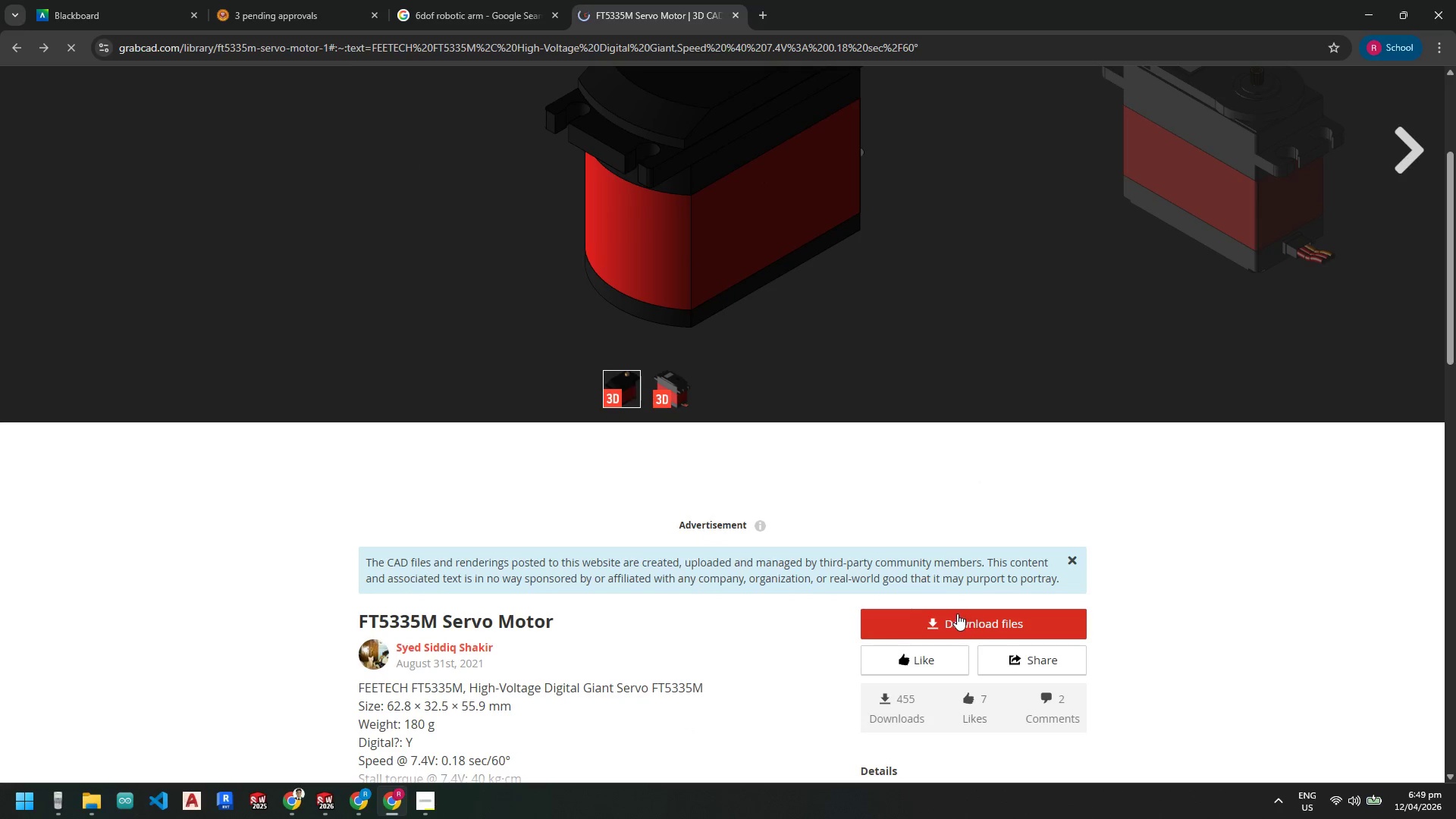 
left_click([955, 614])
 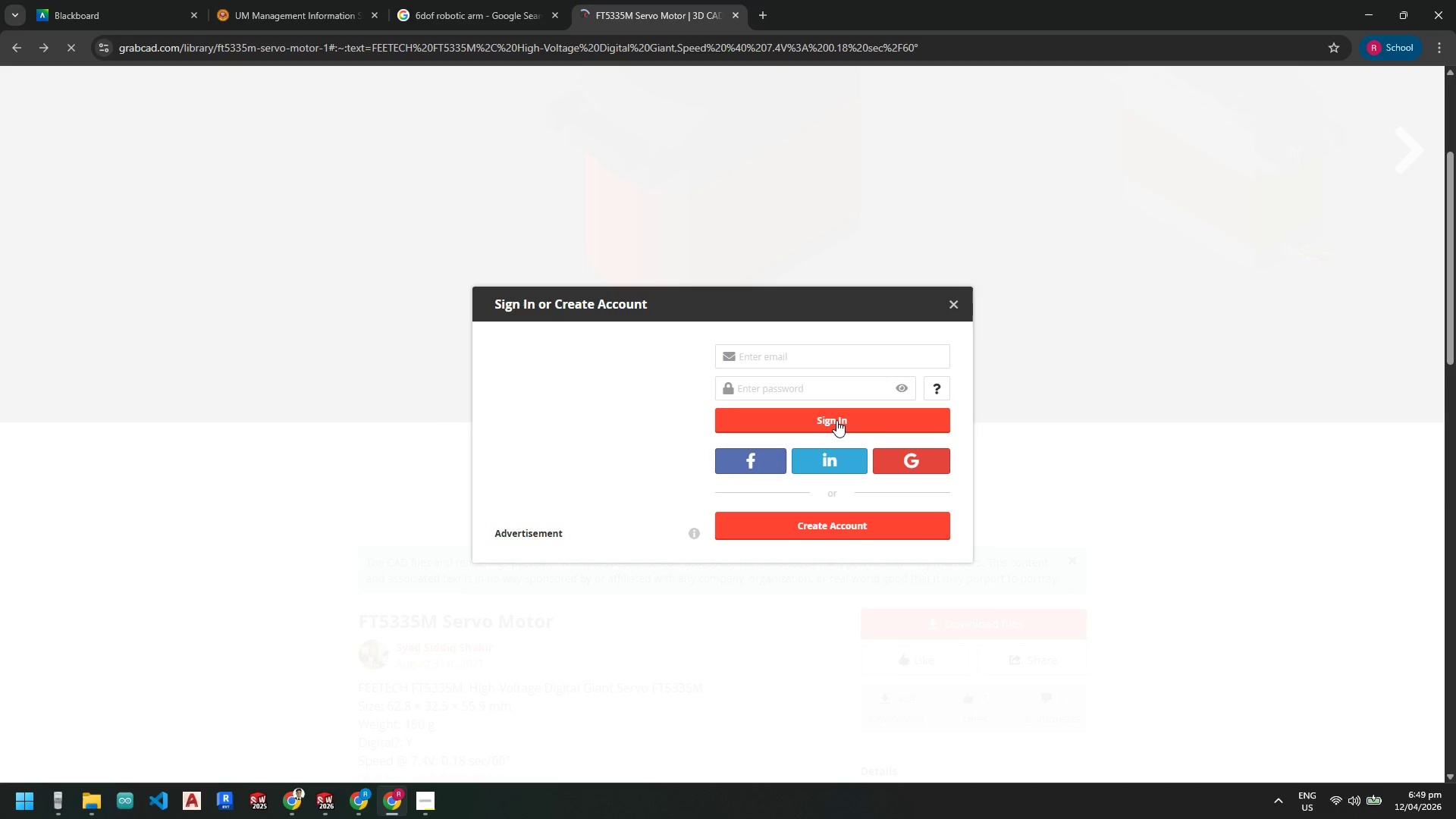 
left_click([907, 464])
 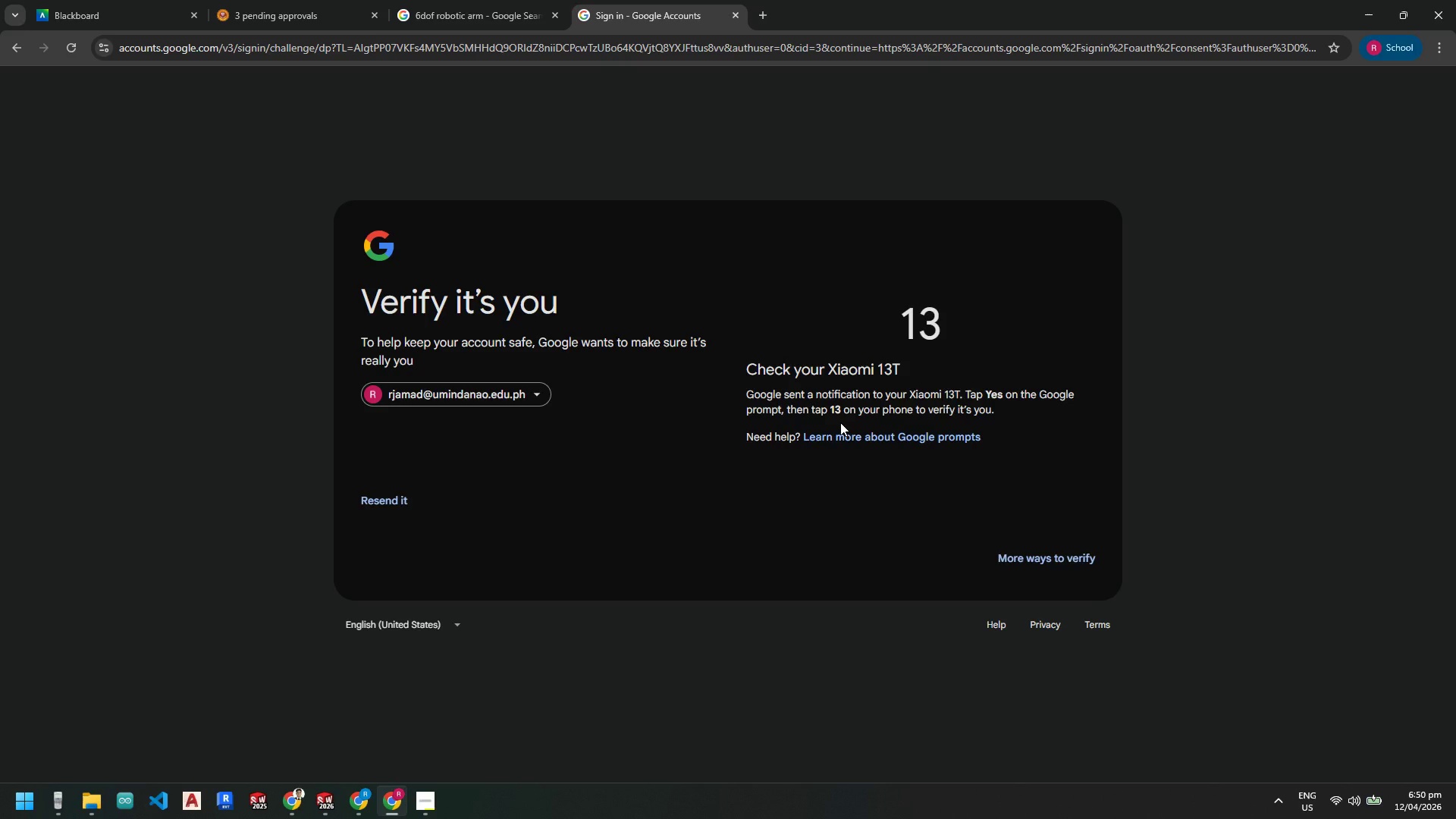 
wait(45.22)
 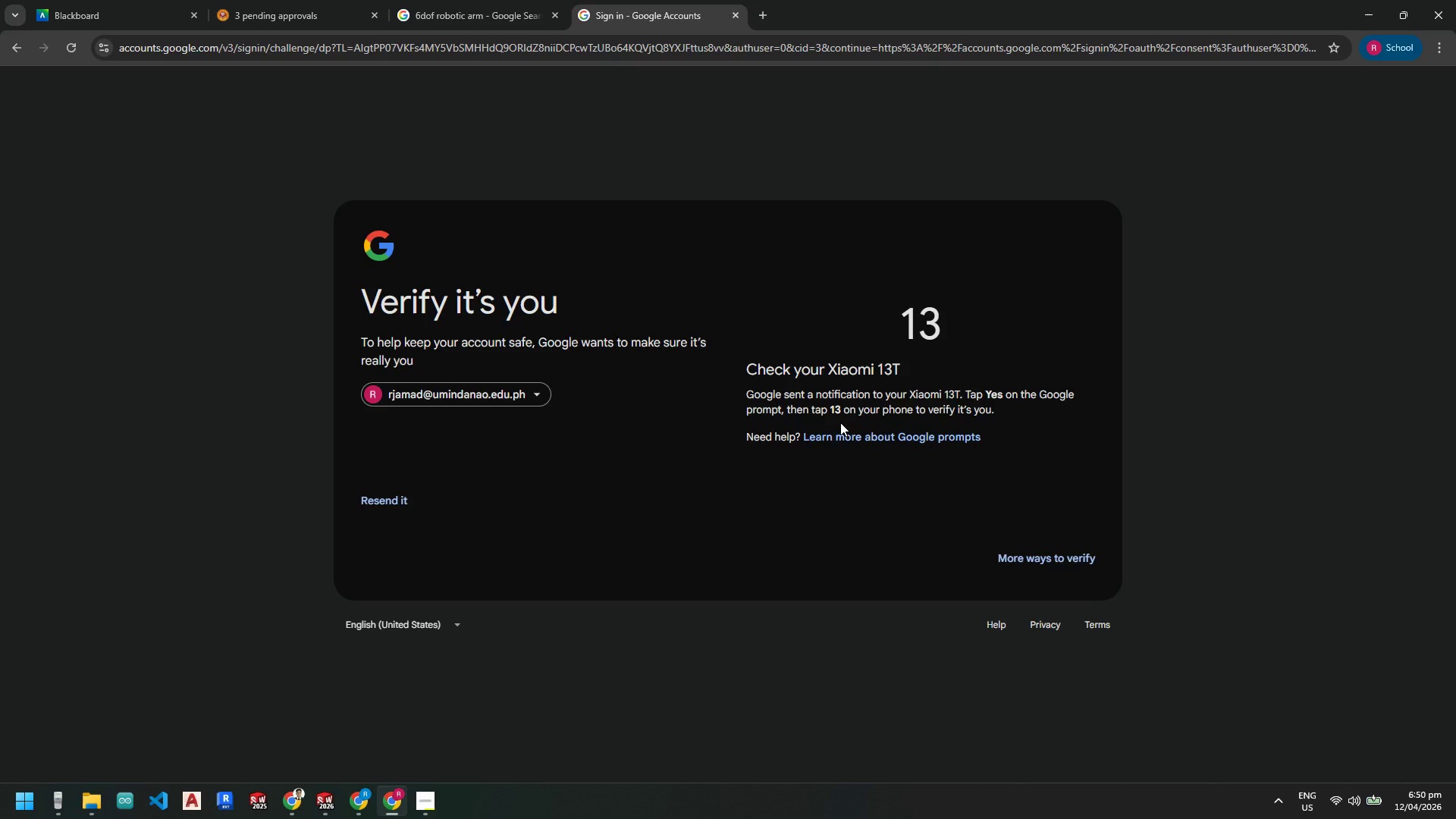 
left_click([12, 48])
 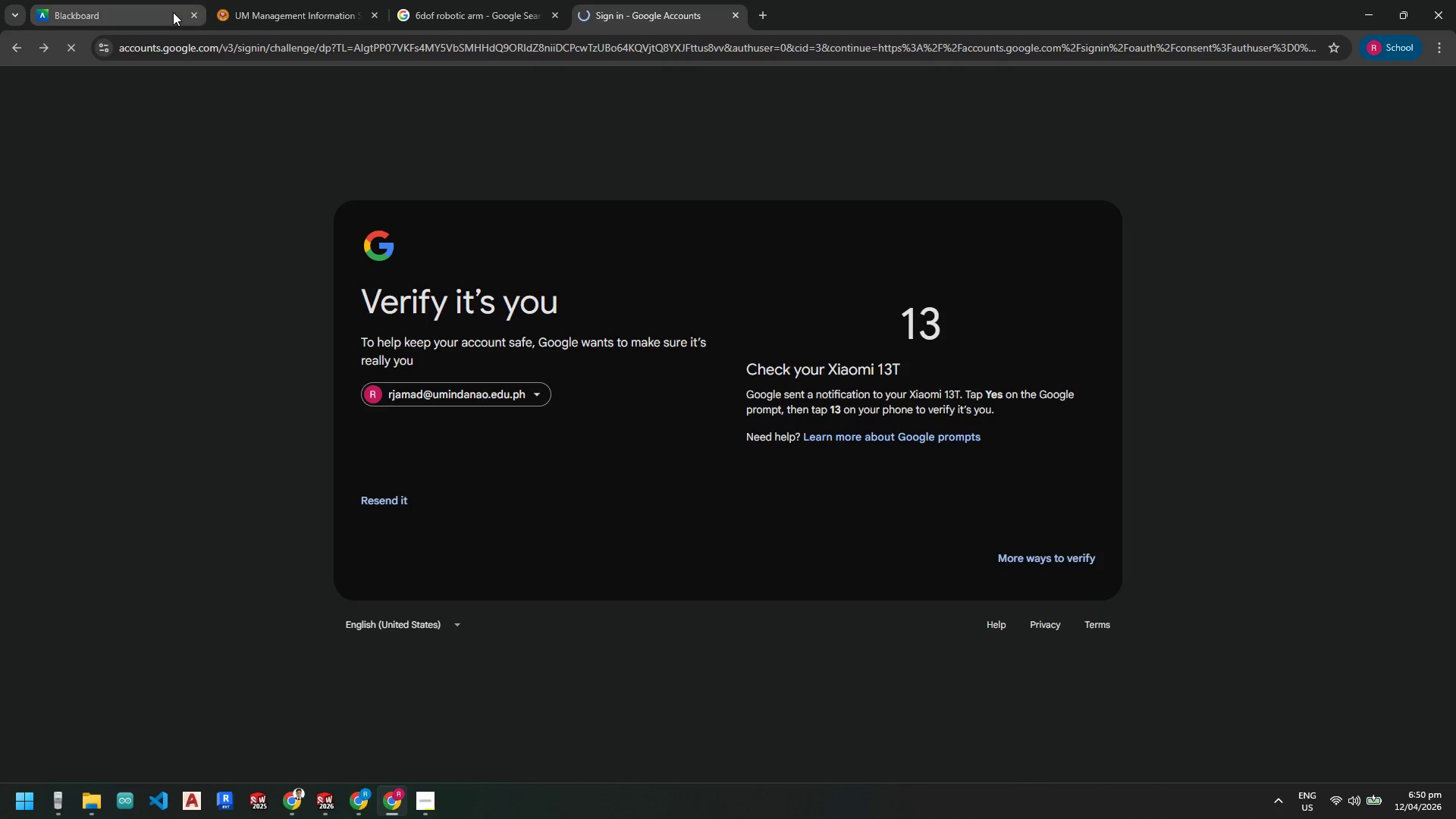 
left_click([20, 44])
 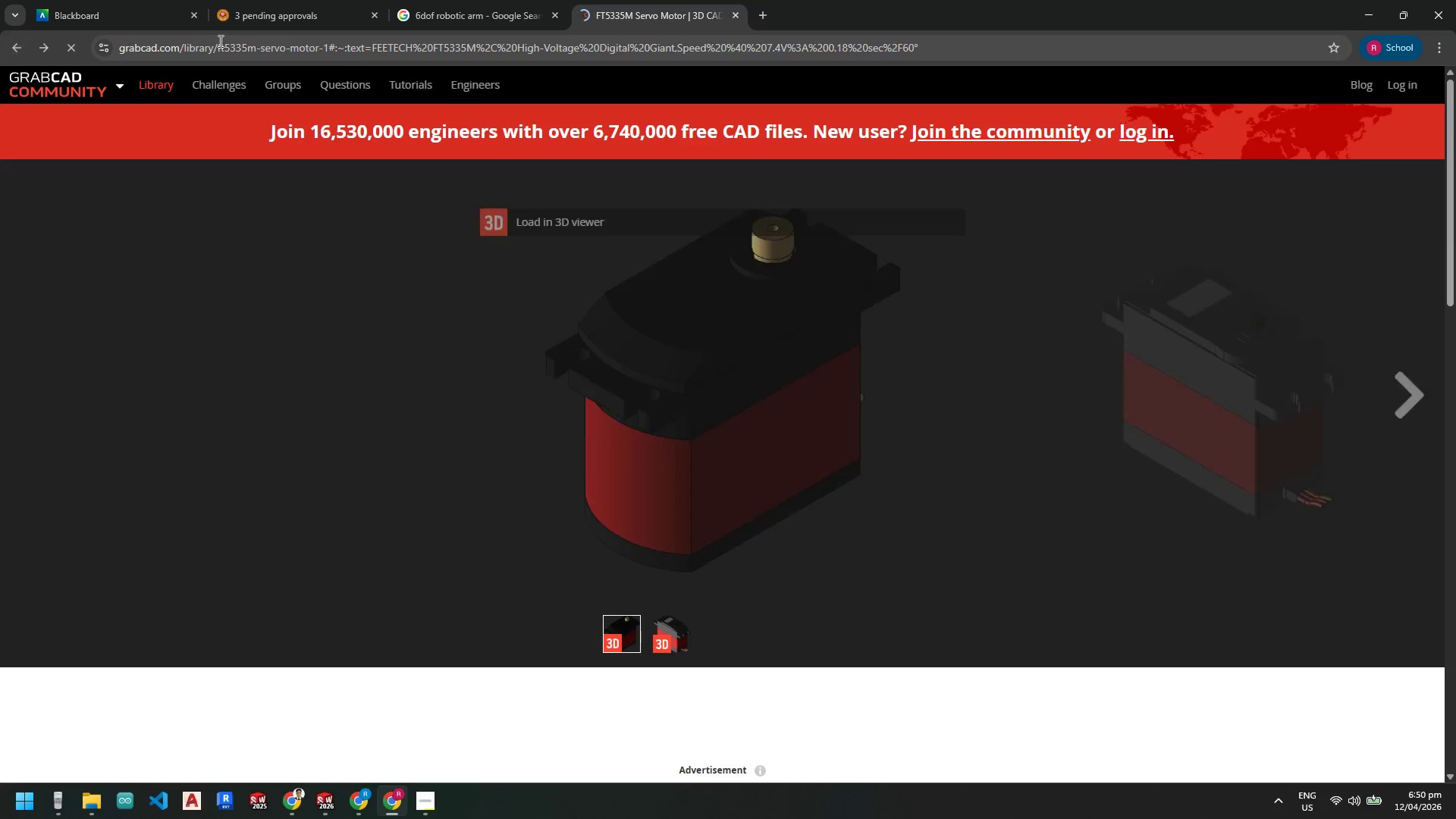 
left_click([217, 49])
 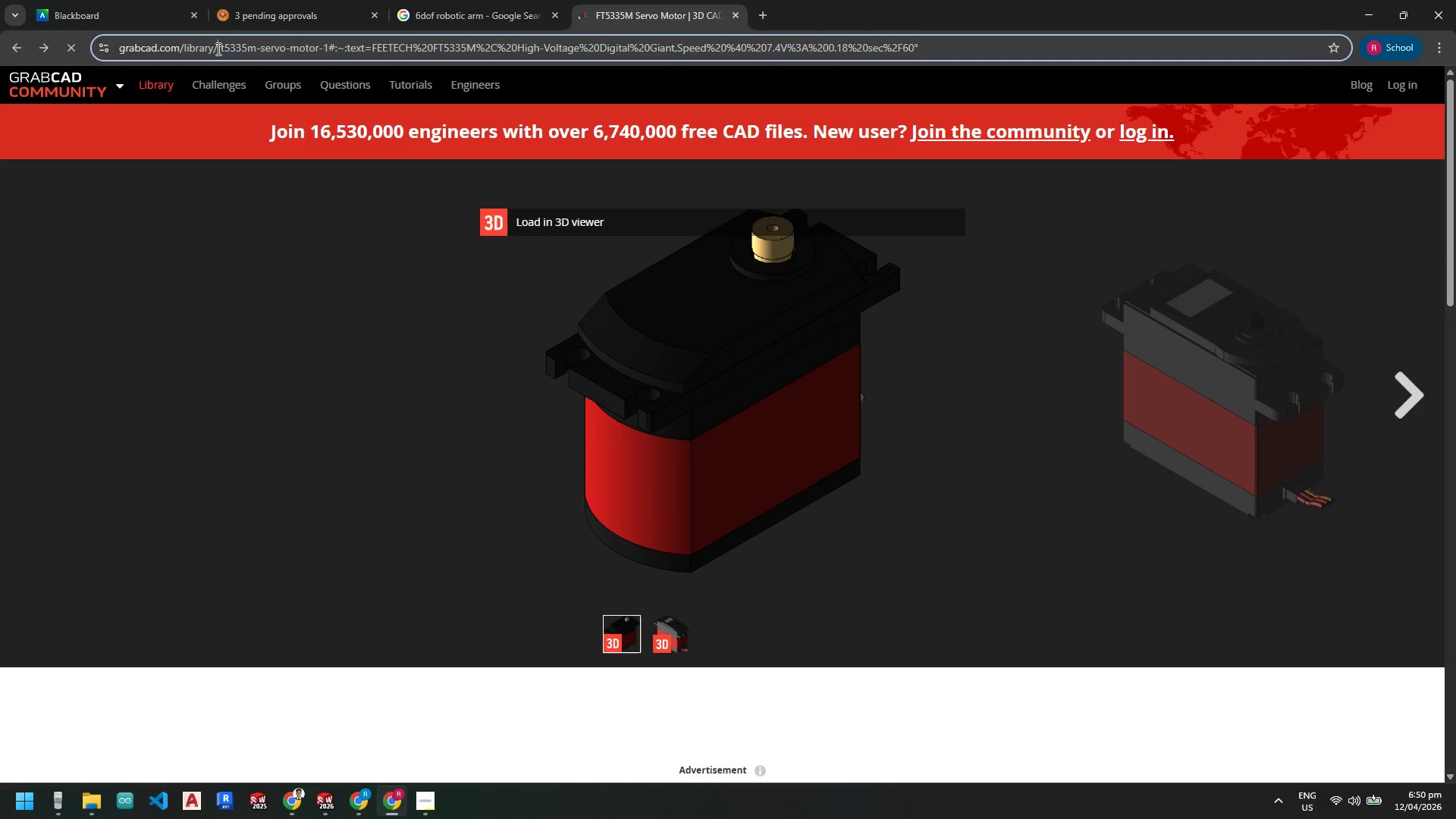 
key(Control+ControlLeft)
 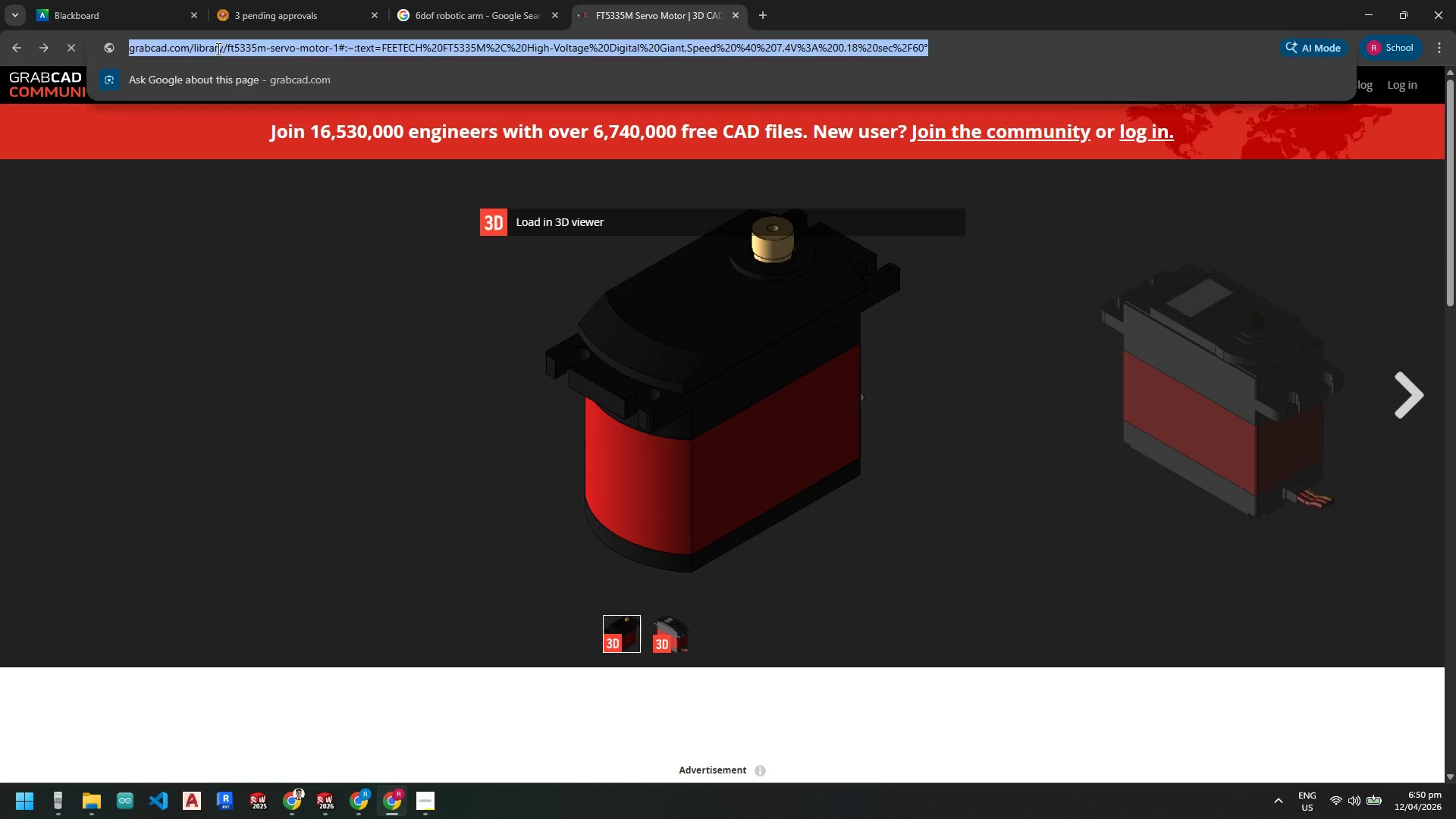 
key(Control+C)
 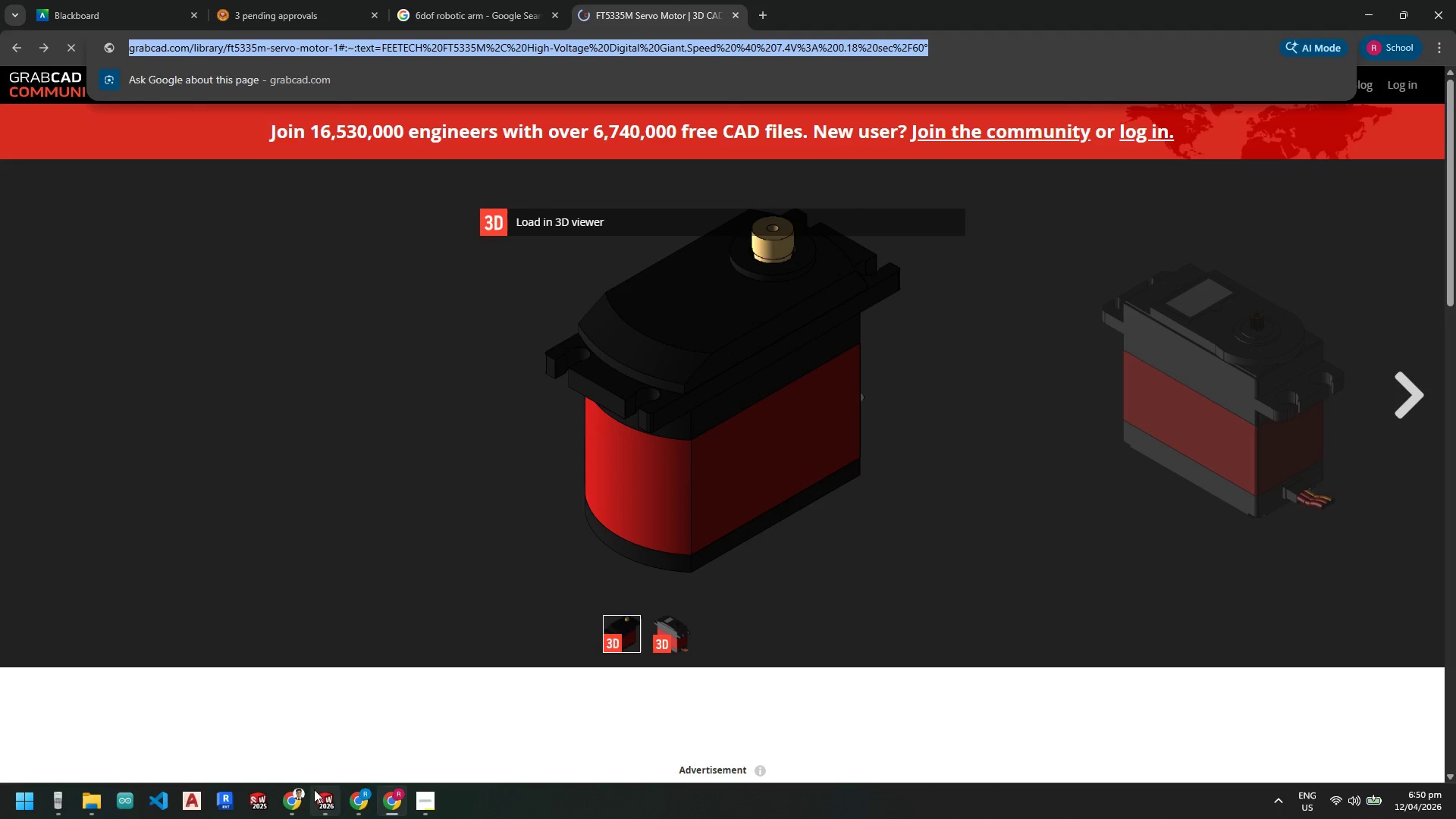 
left_click([290, 800])
 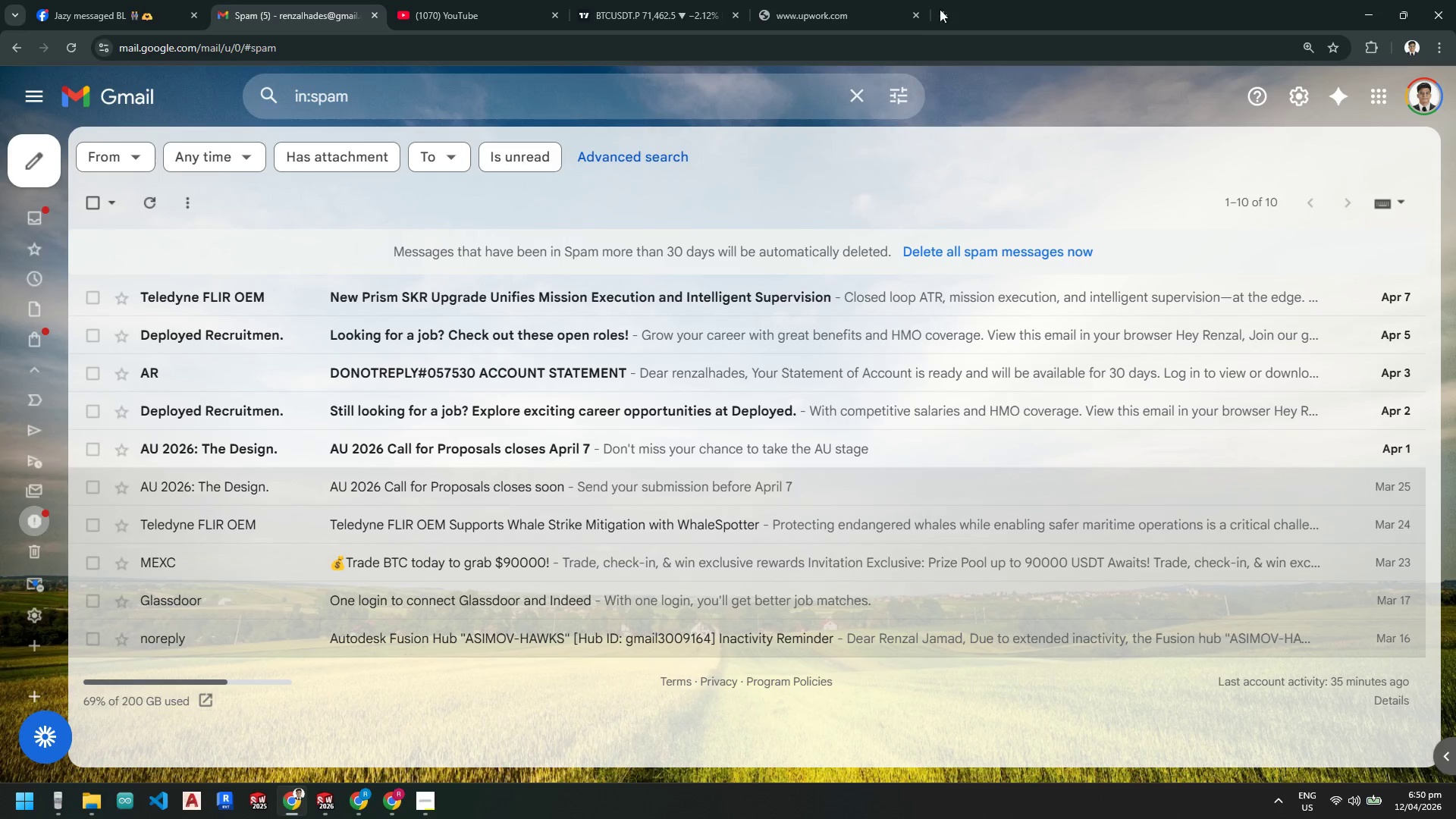 
left_click([937, 11])
 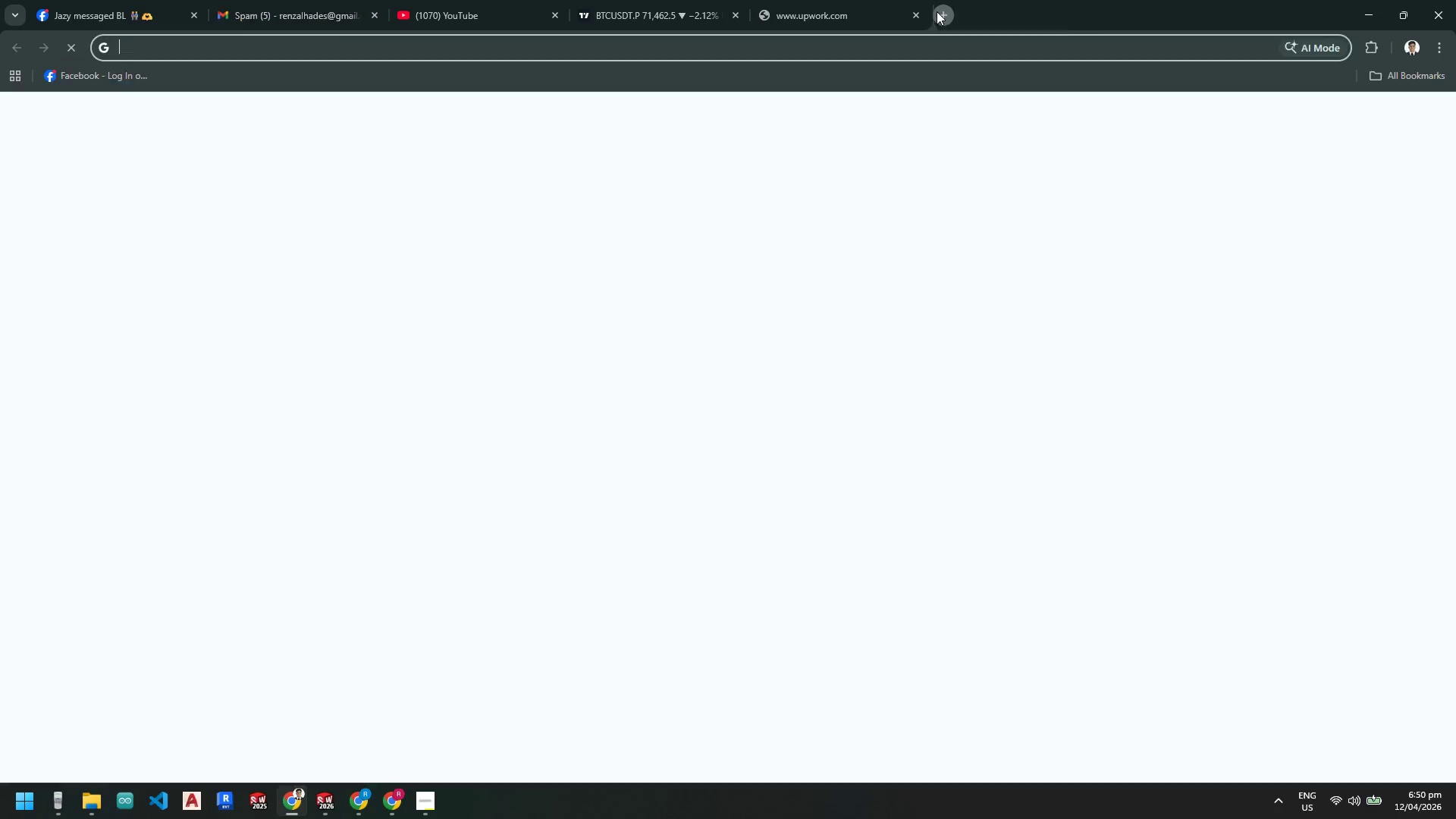 
key(Control+ControlLeft)
 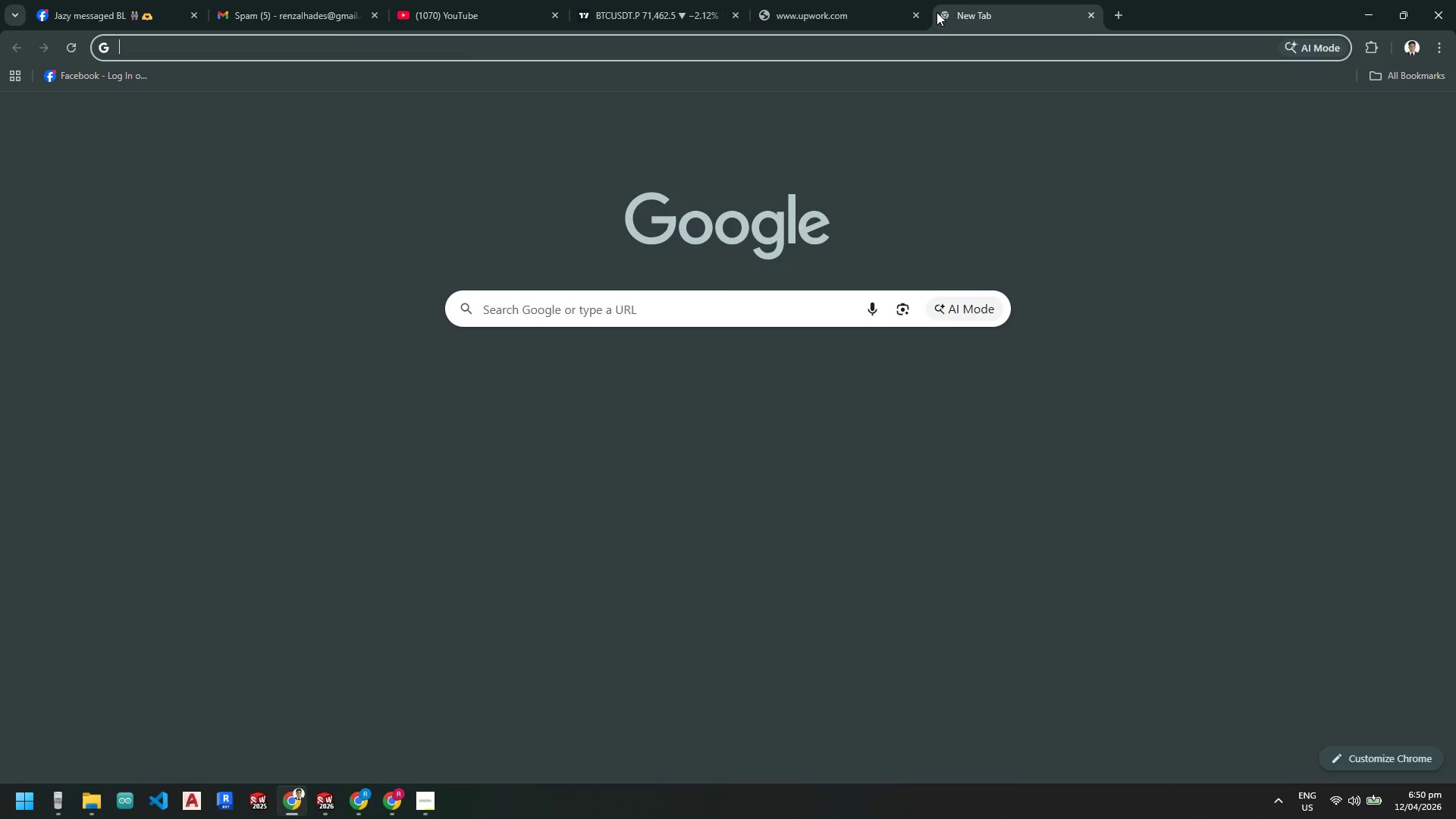 
key(V)
 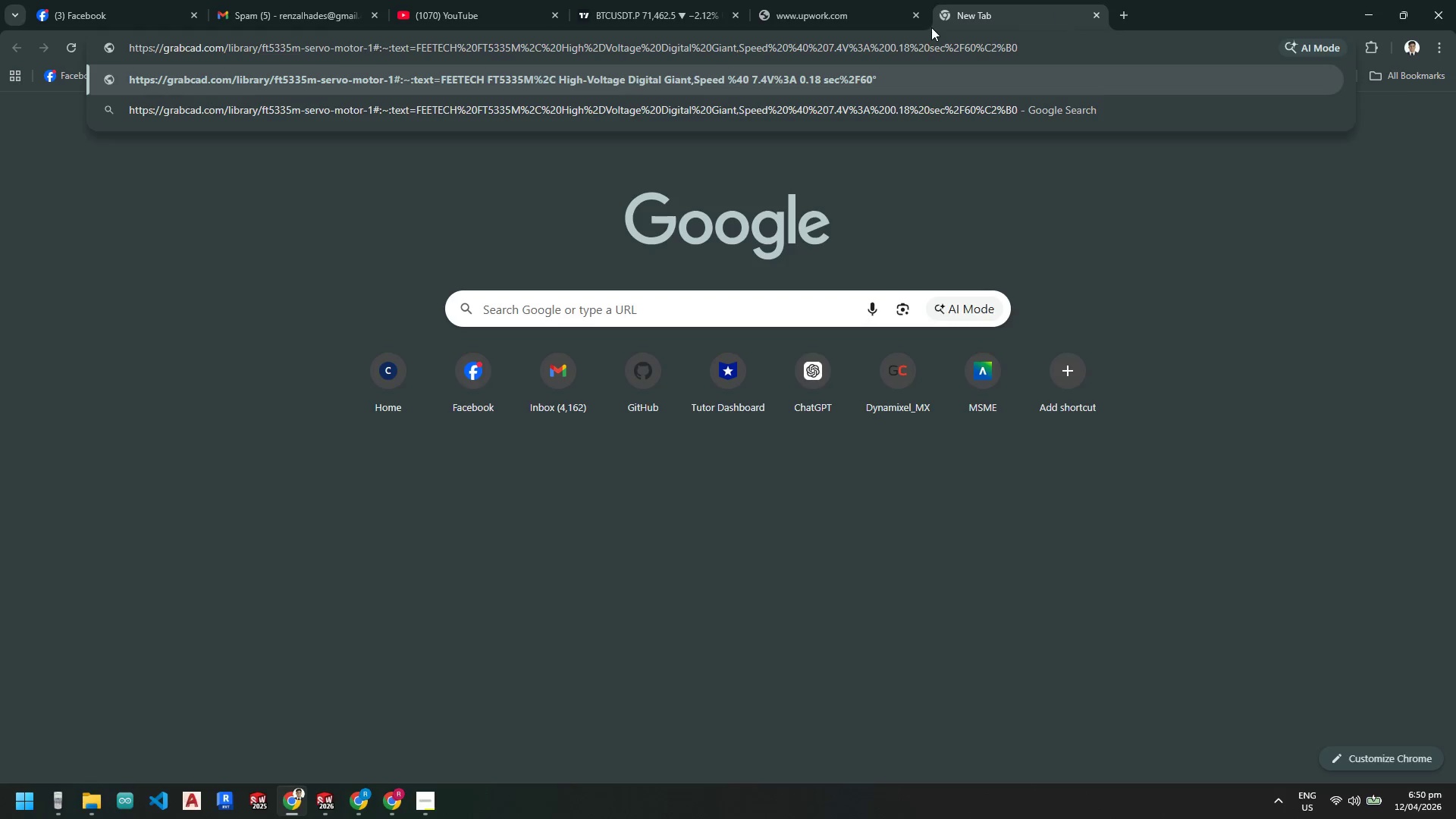 
key(Enter)